 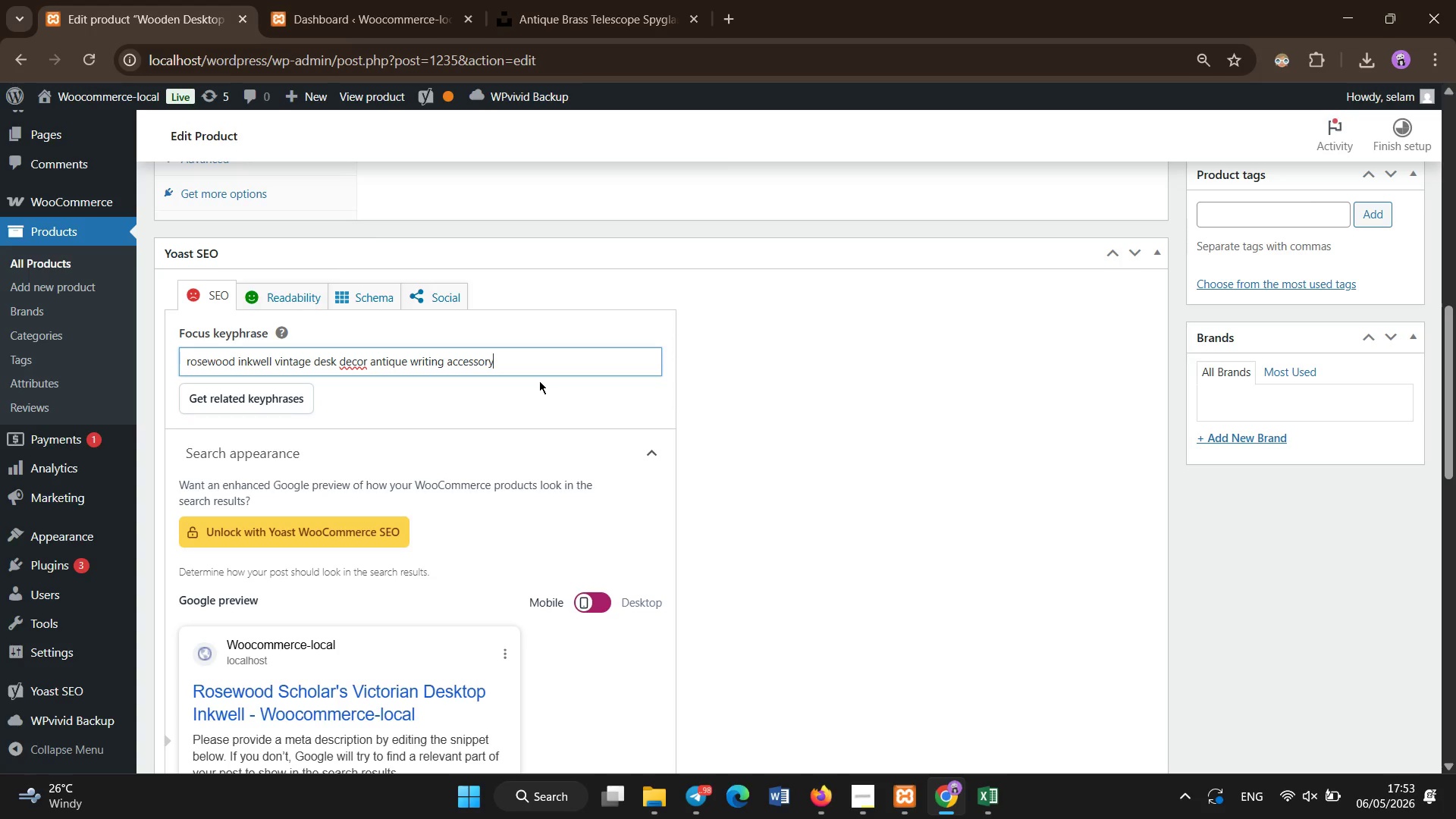 
scroll: coordinate [539, 381], scroll_direction: down, amount: 5.0
 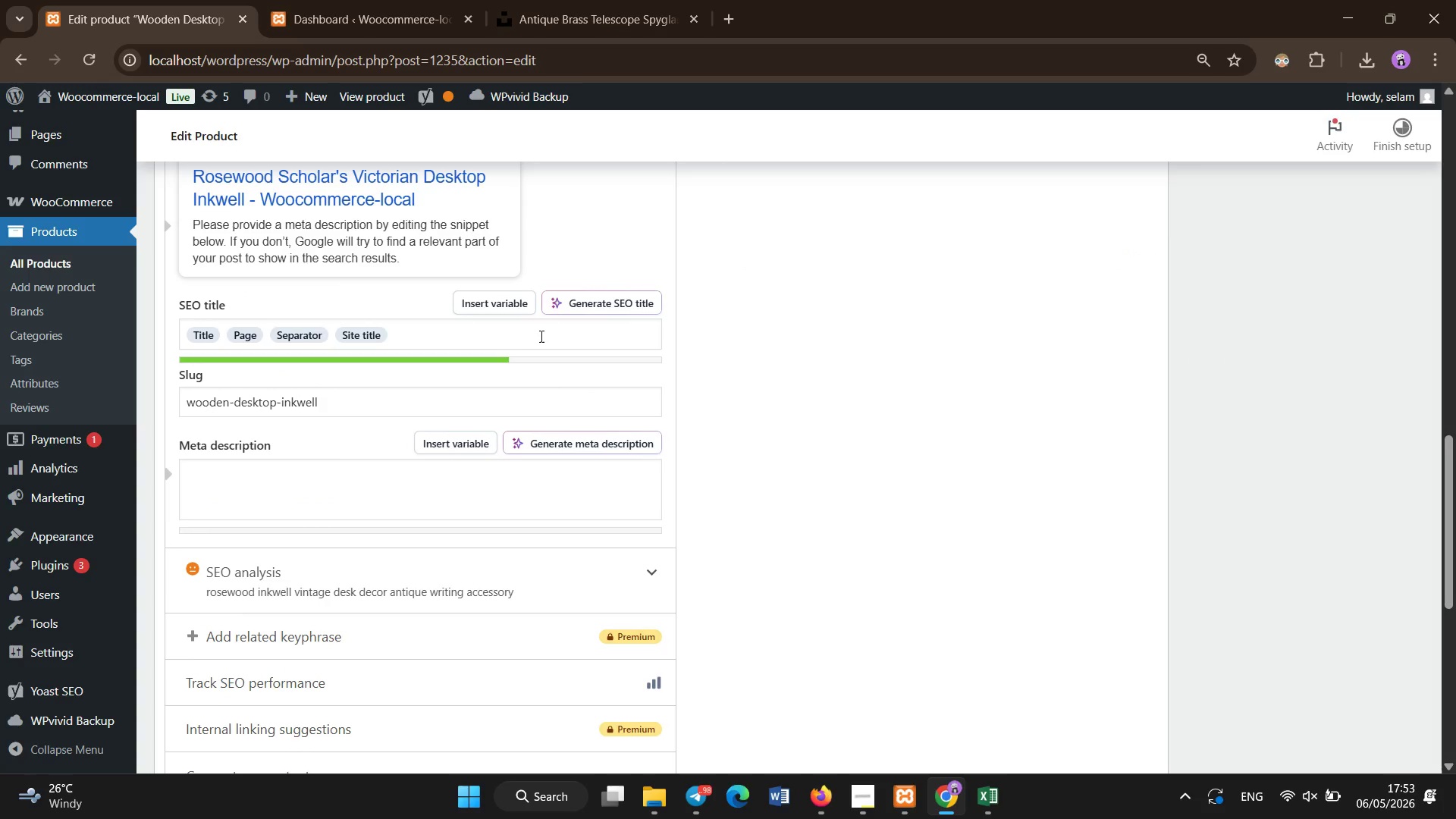 
left_click([541, 337])
 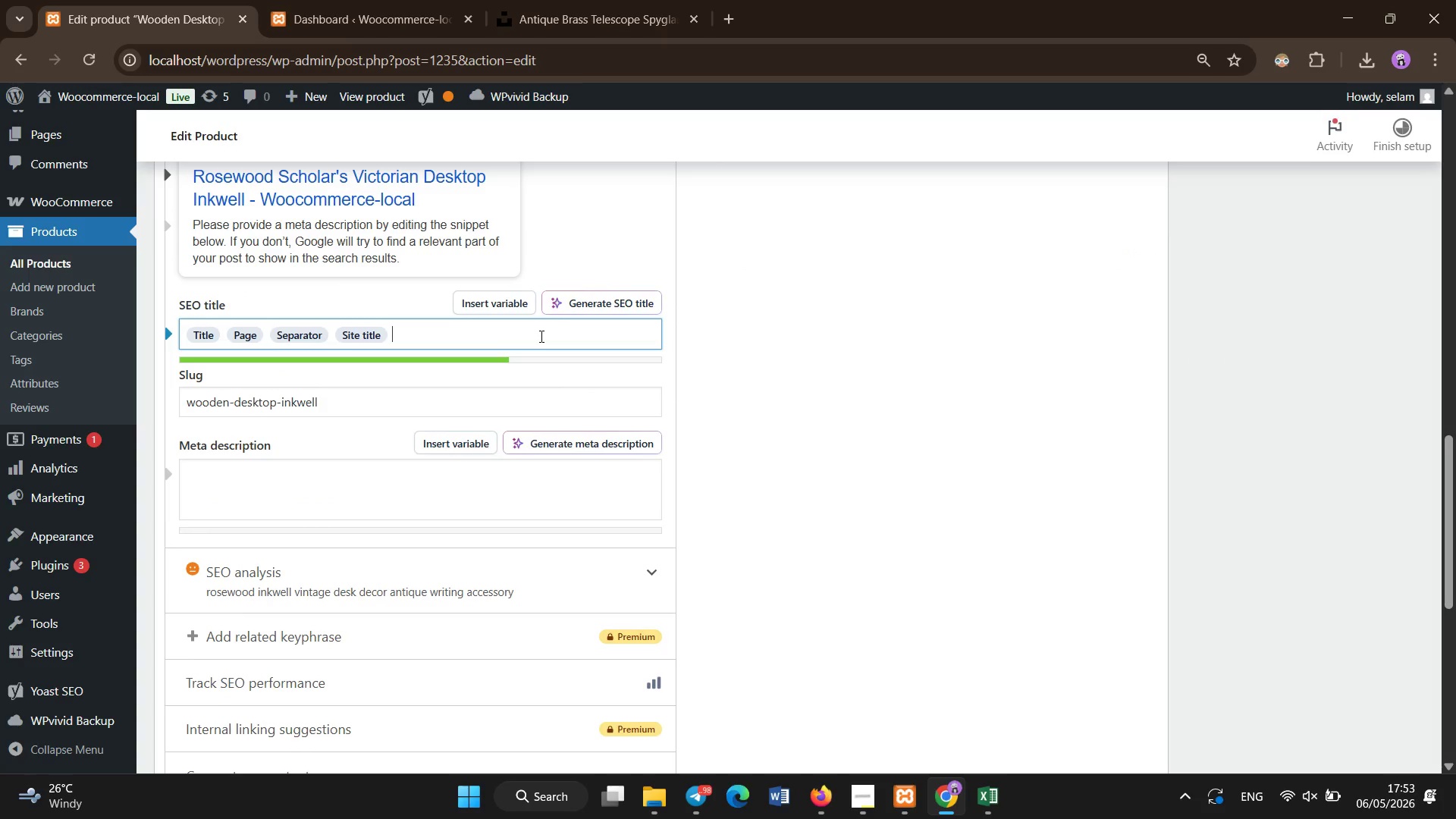 
key(Control+A)
 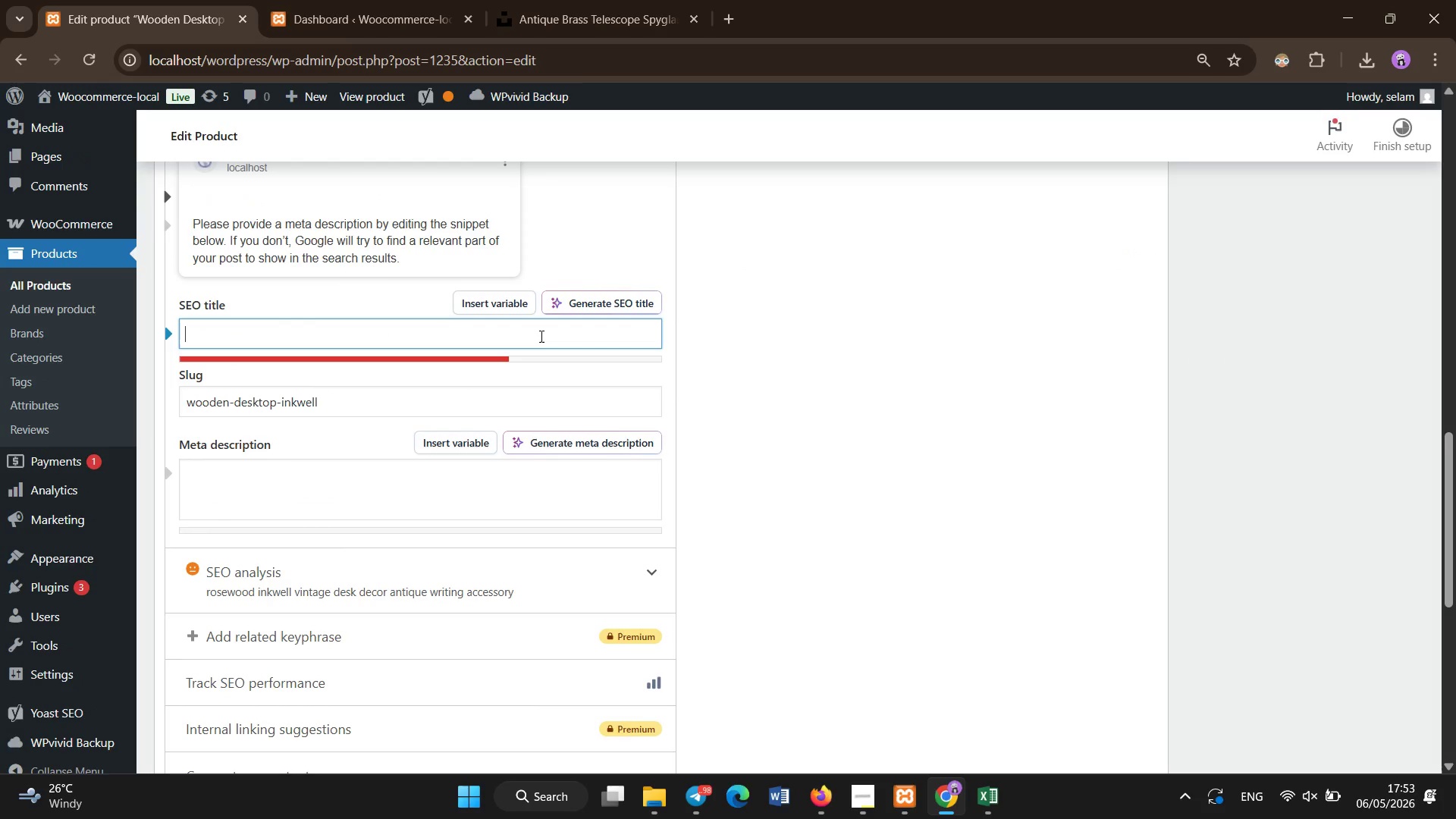 
hold_key(key=Backspace, duration=0.34)
 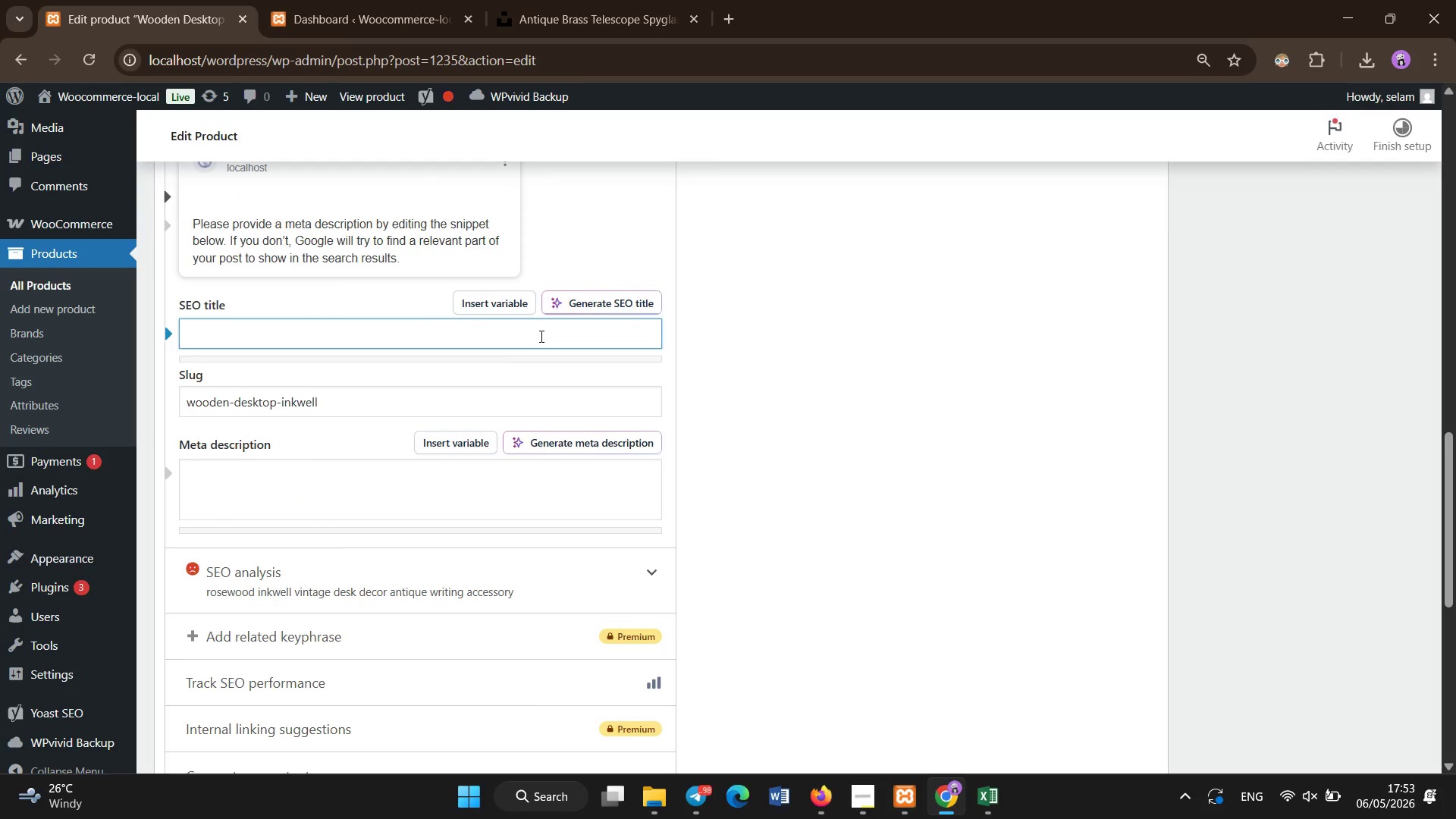 
type(Rosewood Victorian Inkwell)
 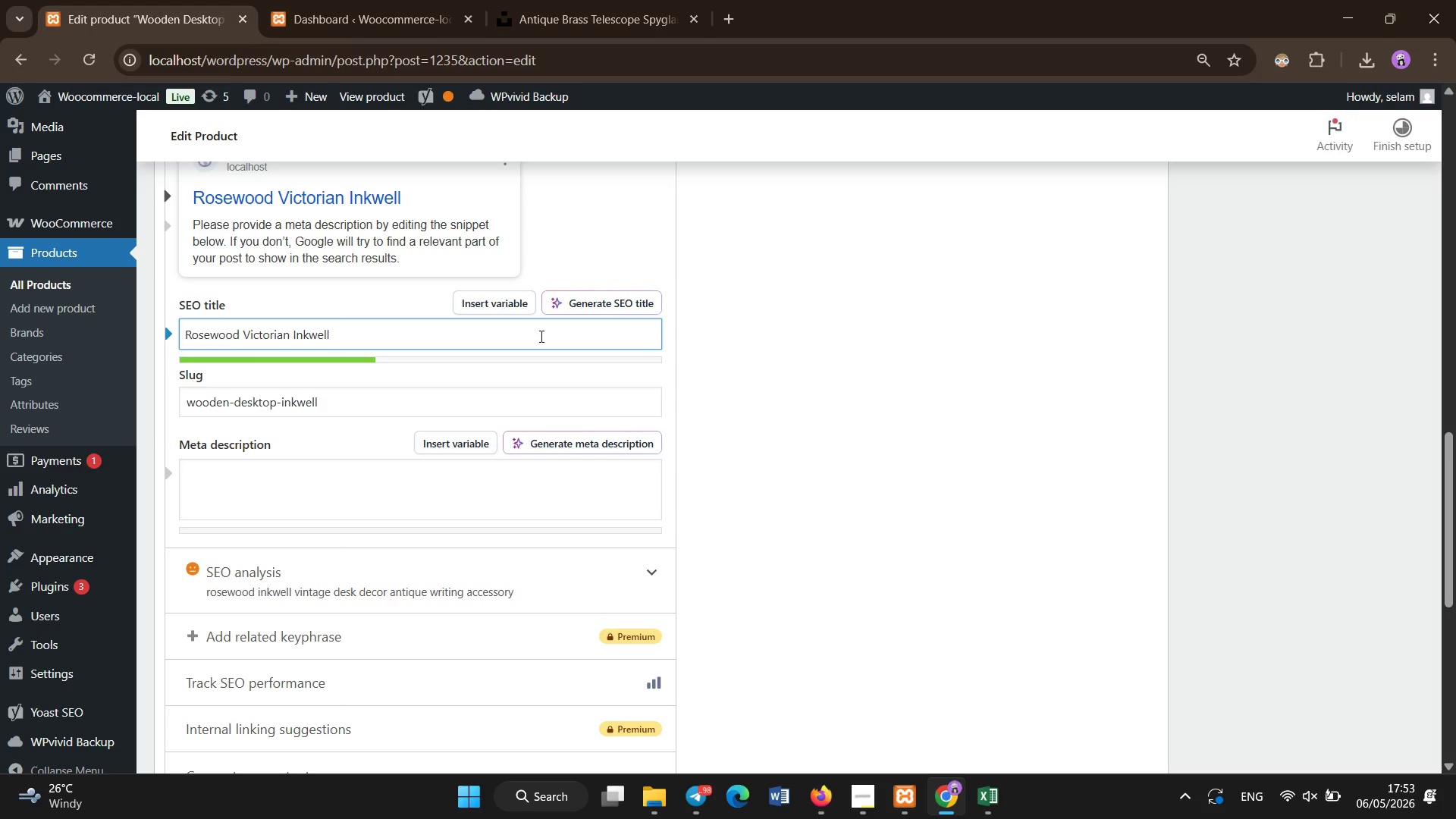 
left_click([480, 483])
 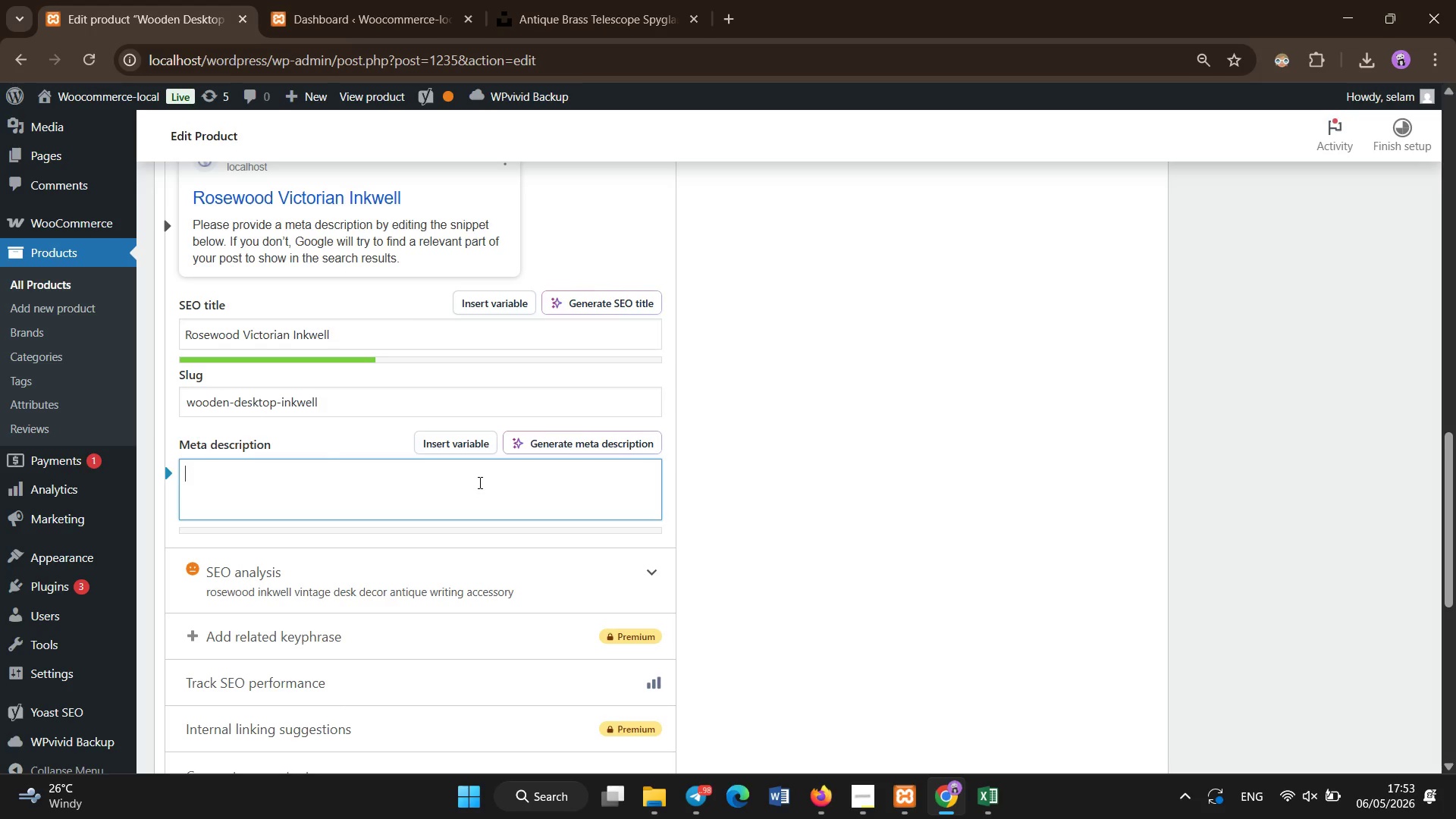 
type(Elegant rose wood inkwell with vintage charm )
key(Backspace)
type(> )
key(Backspace)
key(Backspace)
type(. Prfect antique )
key(Backspace)
type(-style desk decor for writers and collec)
 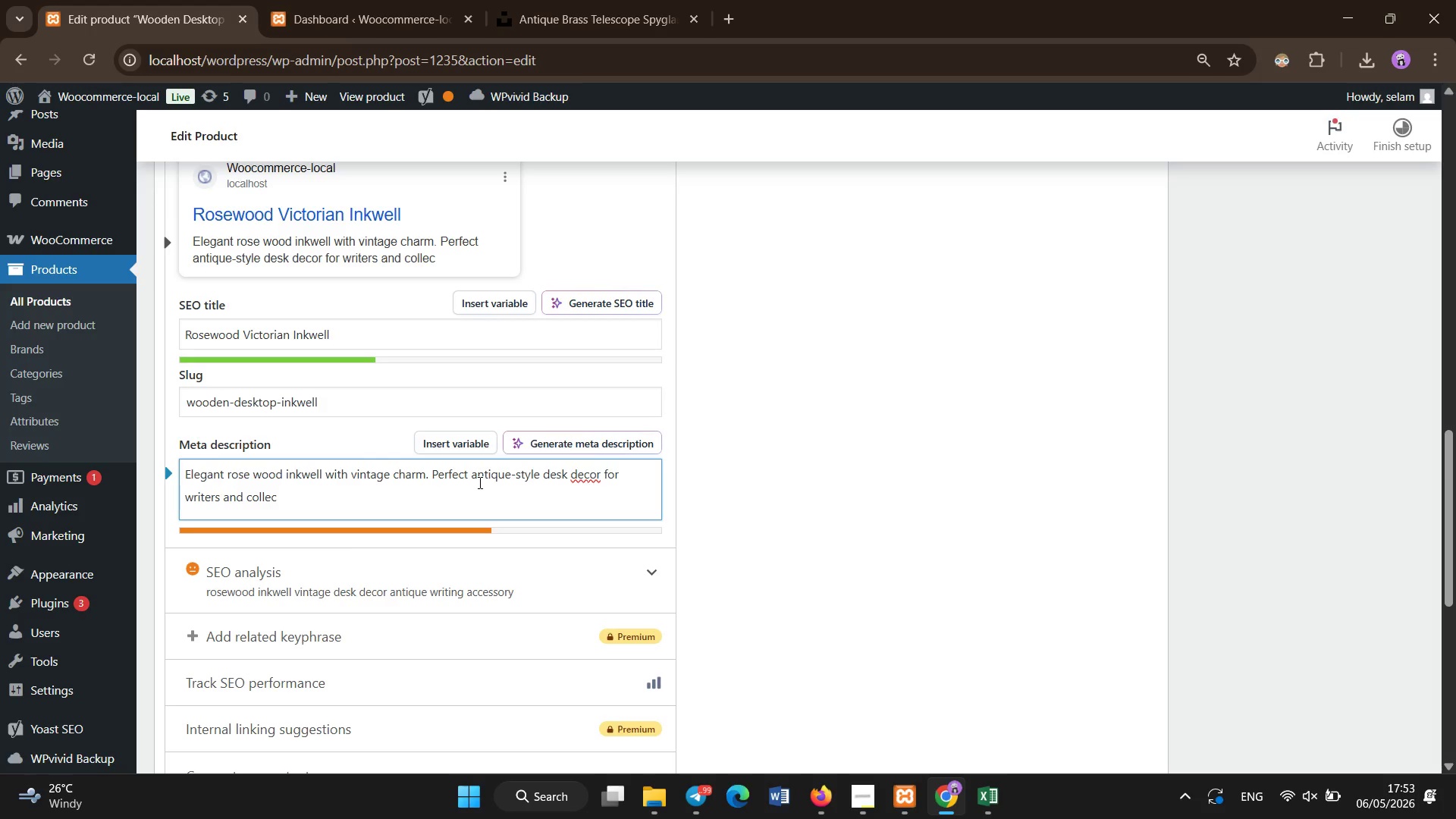 
type(tors)
 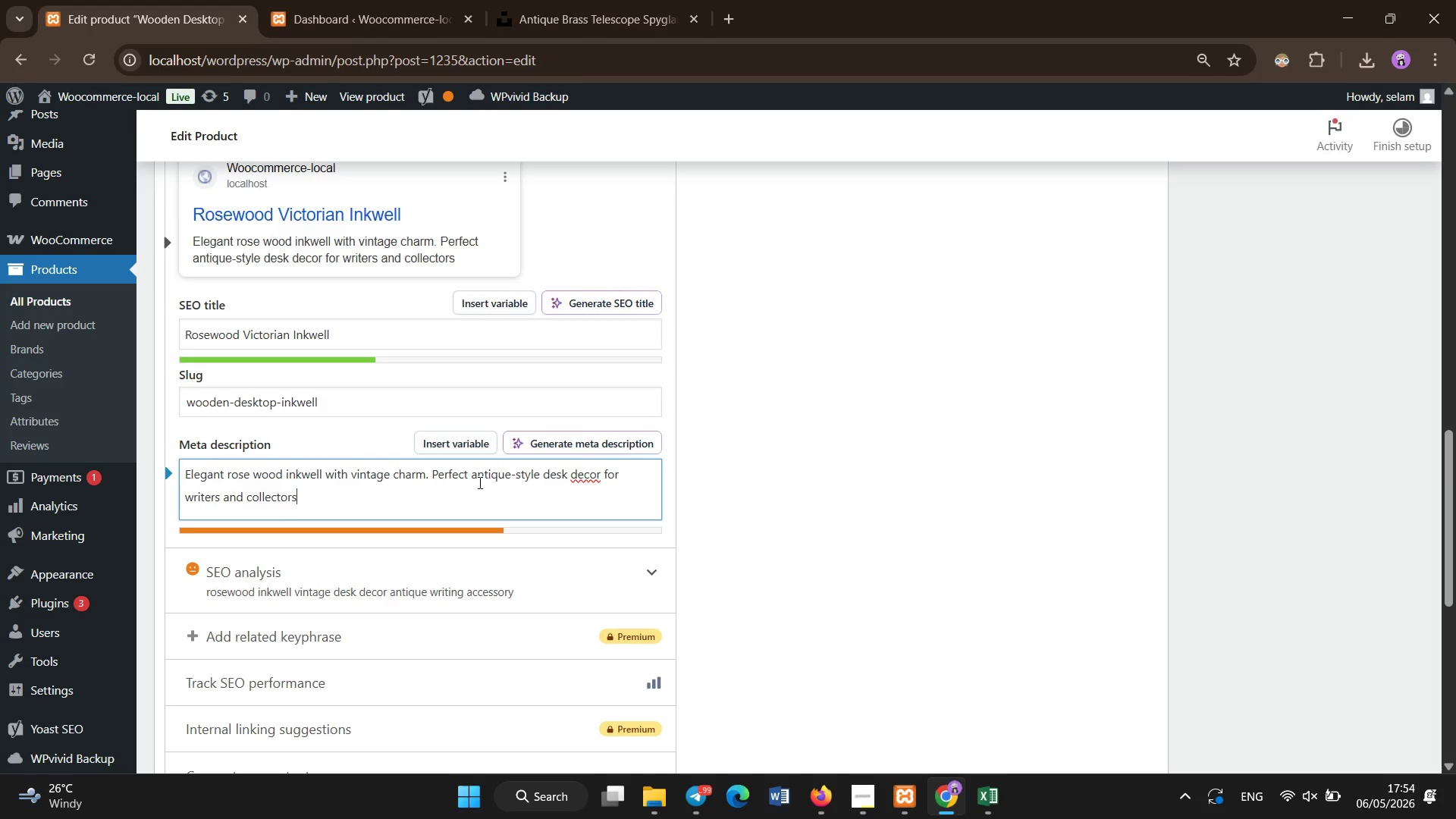 
key(Period)
 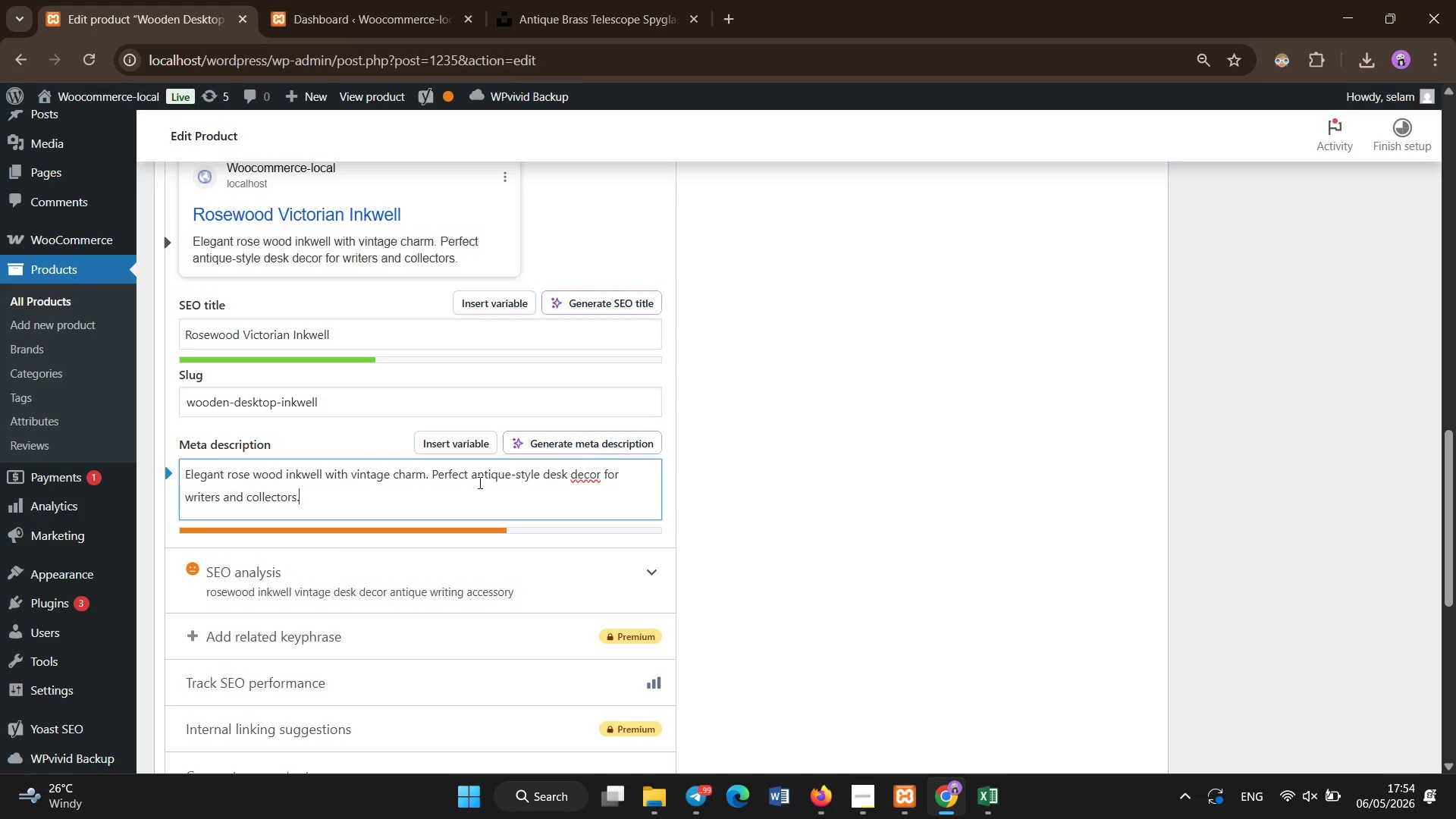 
scroll: coordinate [480, 483], scroll_direction: down, amount: 1.0
 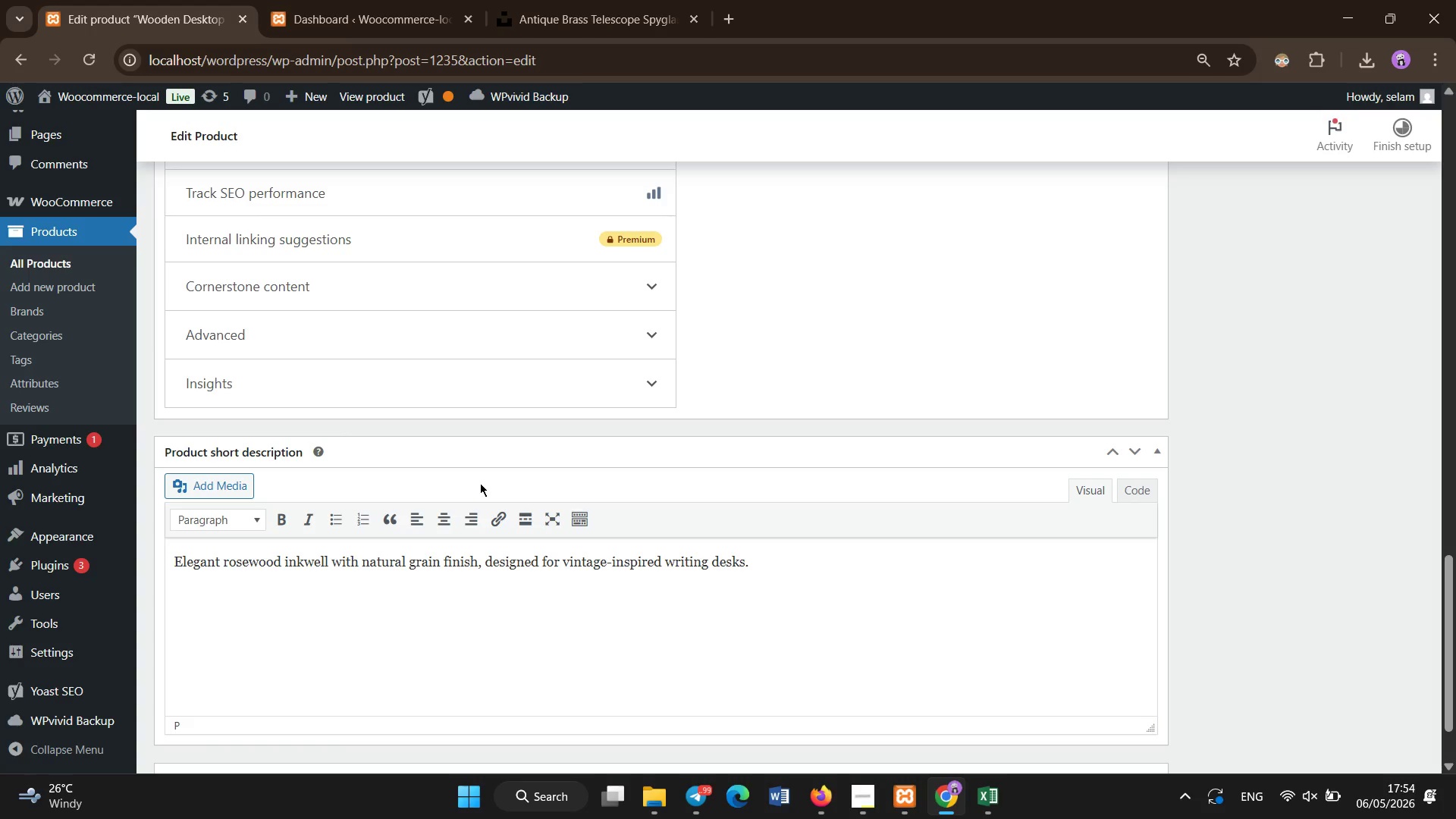 
scroll: coordinate [500, 318], scroll_direction: up, amount: 14.0
 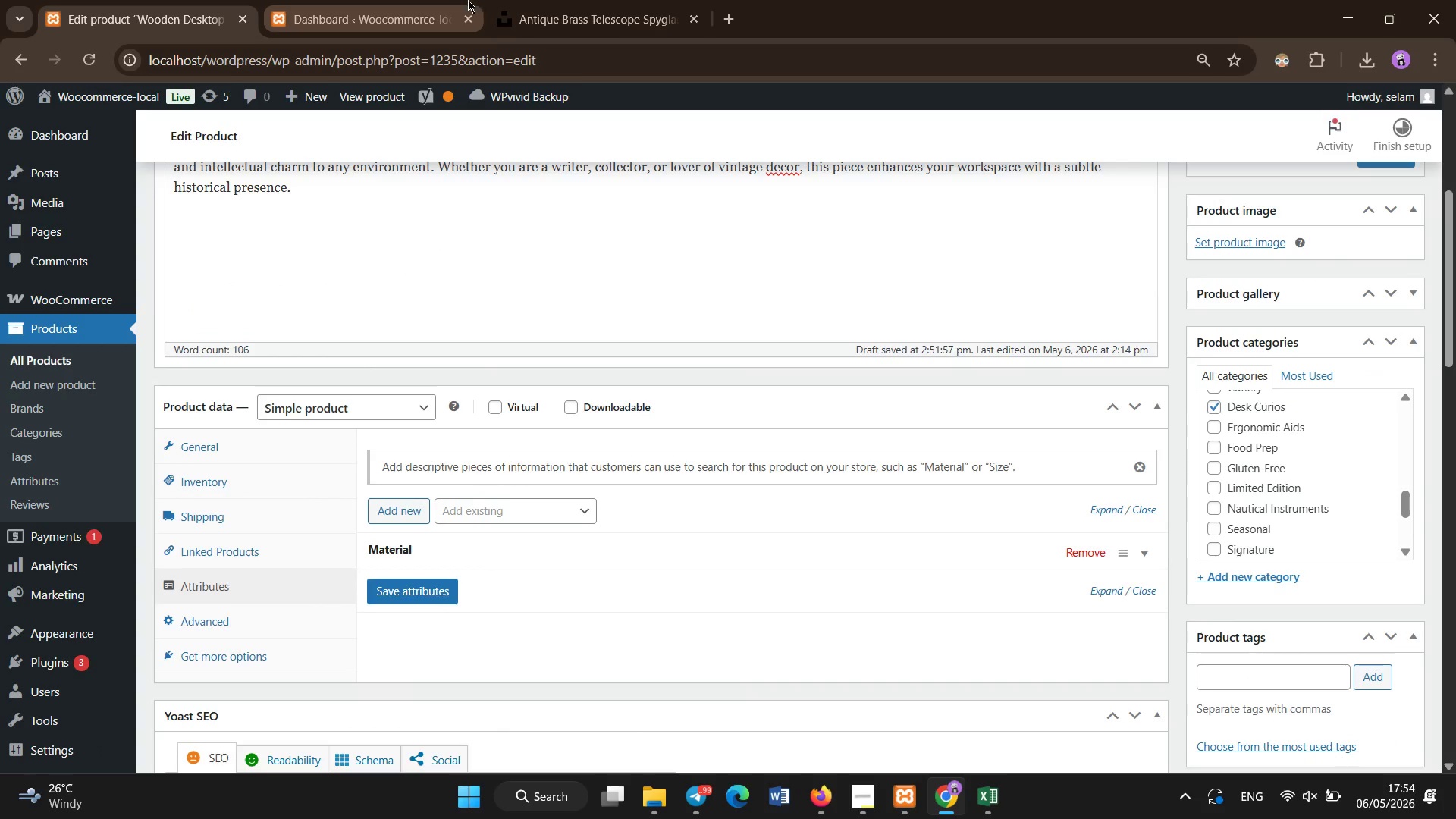 
left_click([453, 0])
 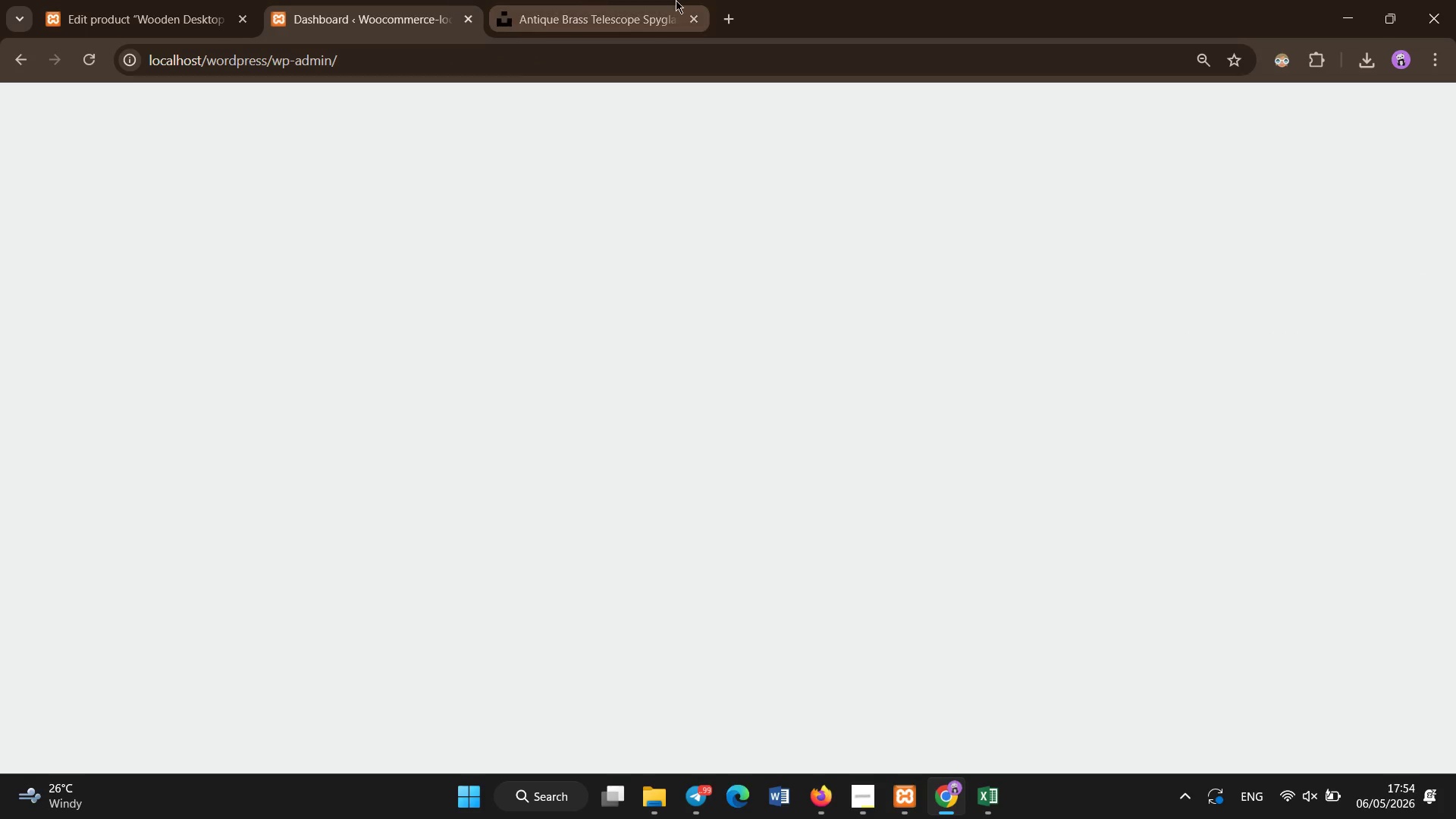 
left_click([676, 0])
 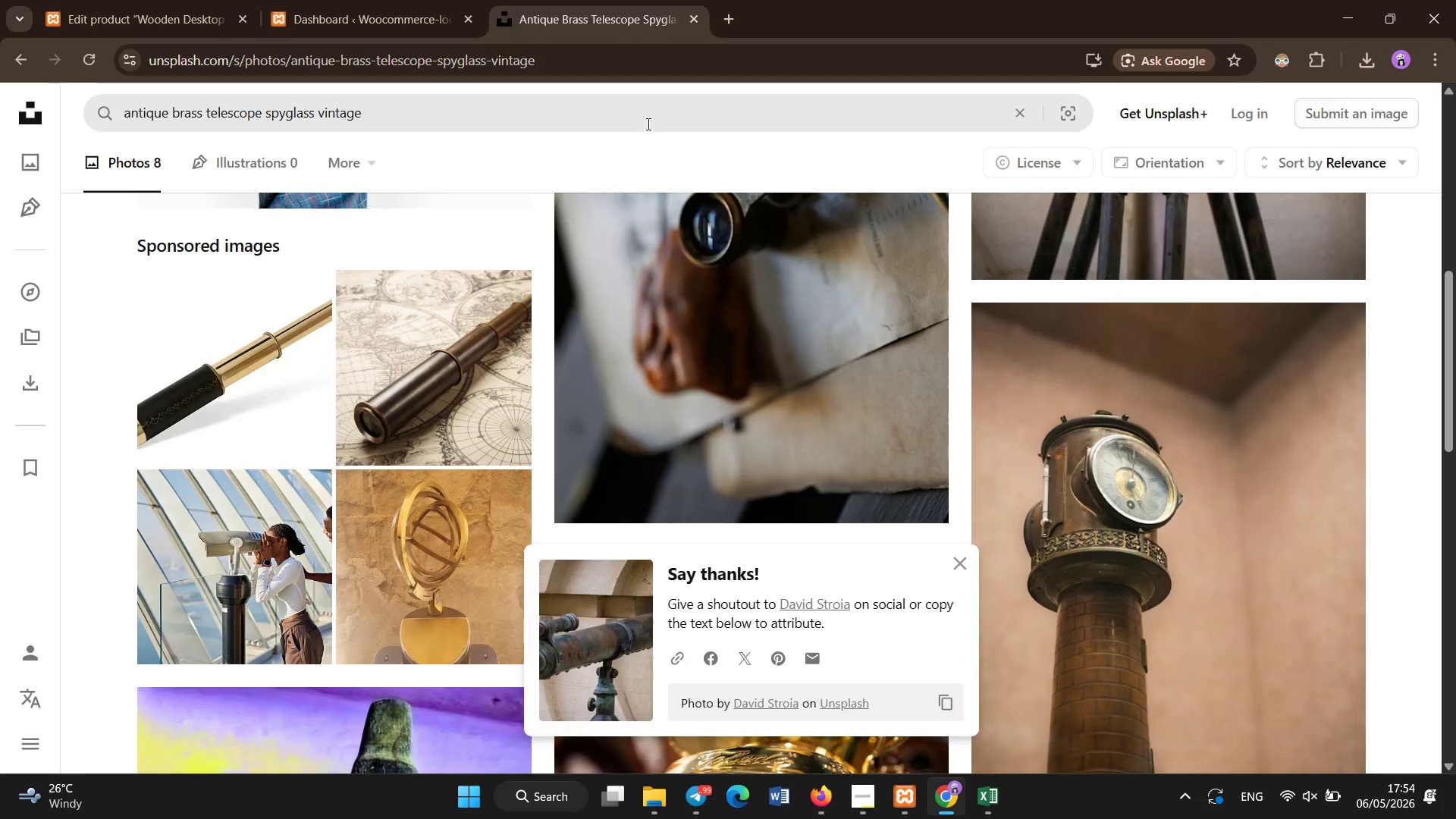 
left_click([643, 118])
 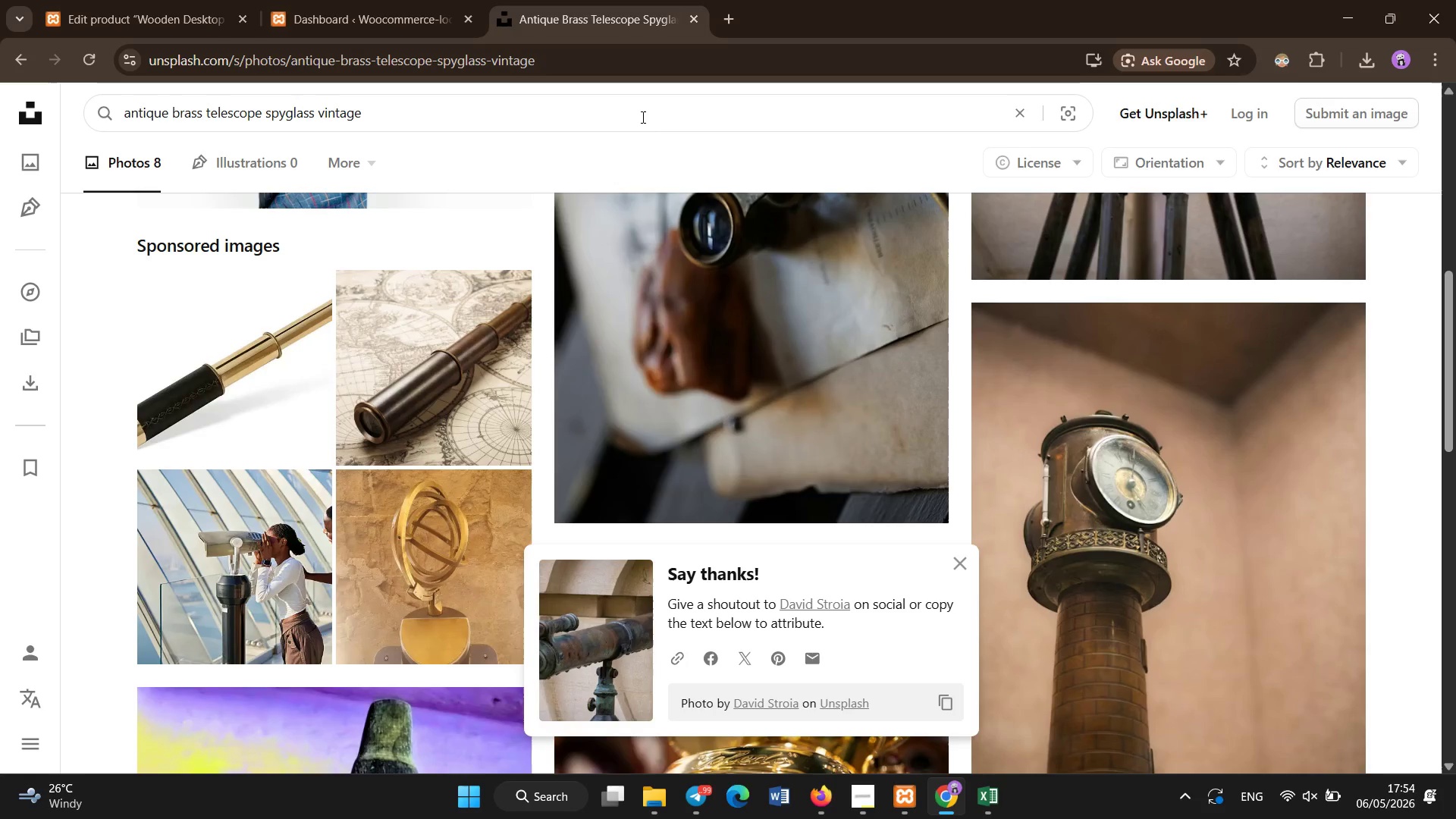 
type(elegant ro)
 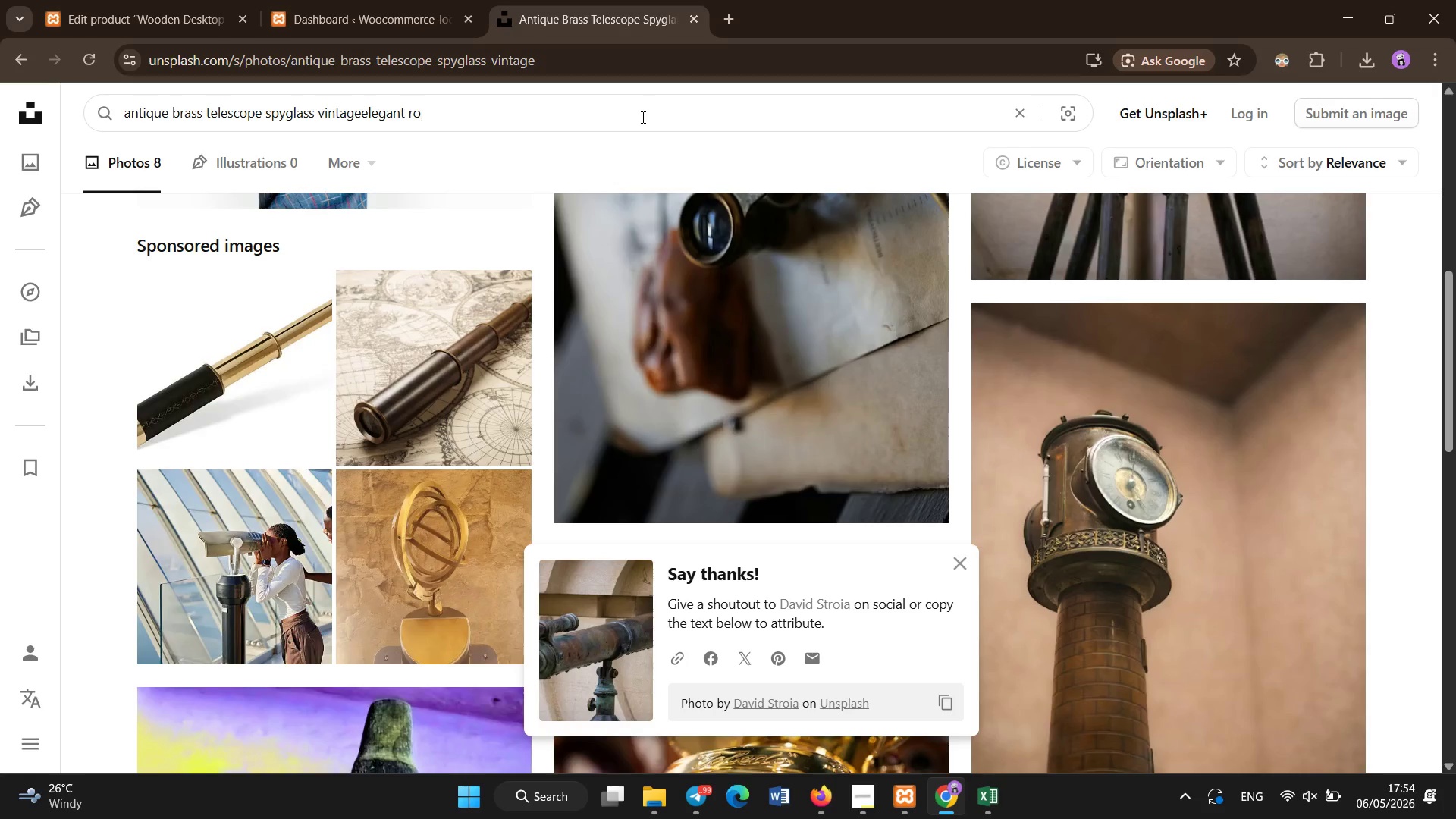 
key(Control+A)
 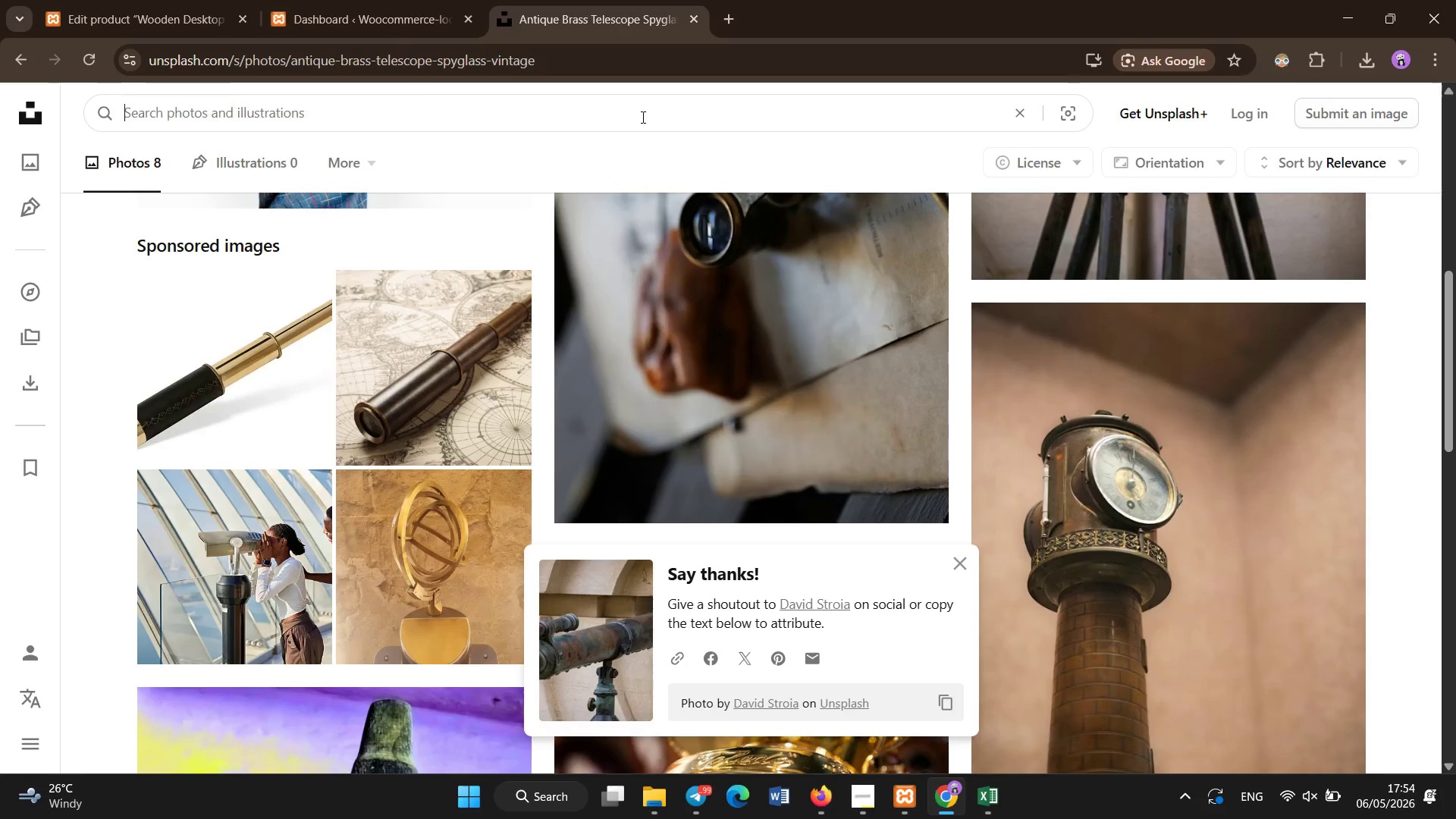 
key(Backspace)
type(elegantrosewood inkweell)
key(Backspace)
key(Backspace)
key(Backspace)
type(llwith vintage charm)
 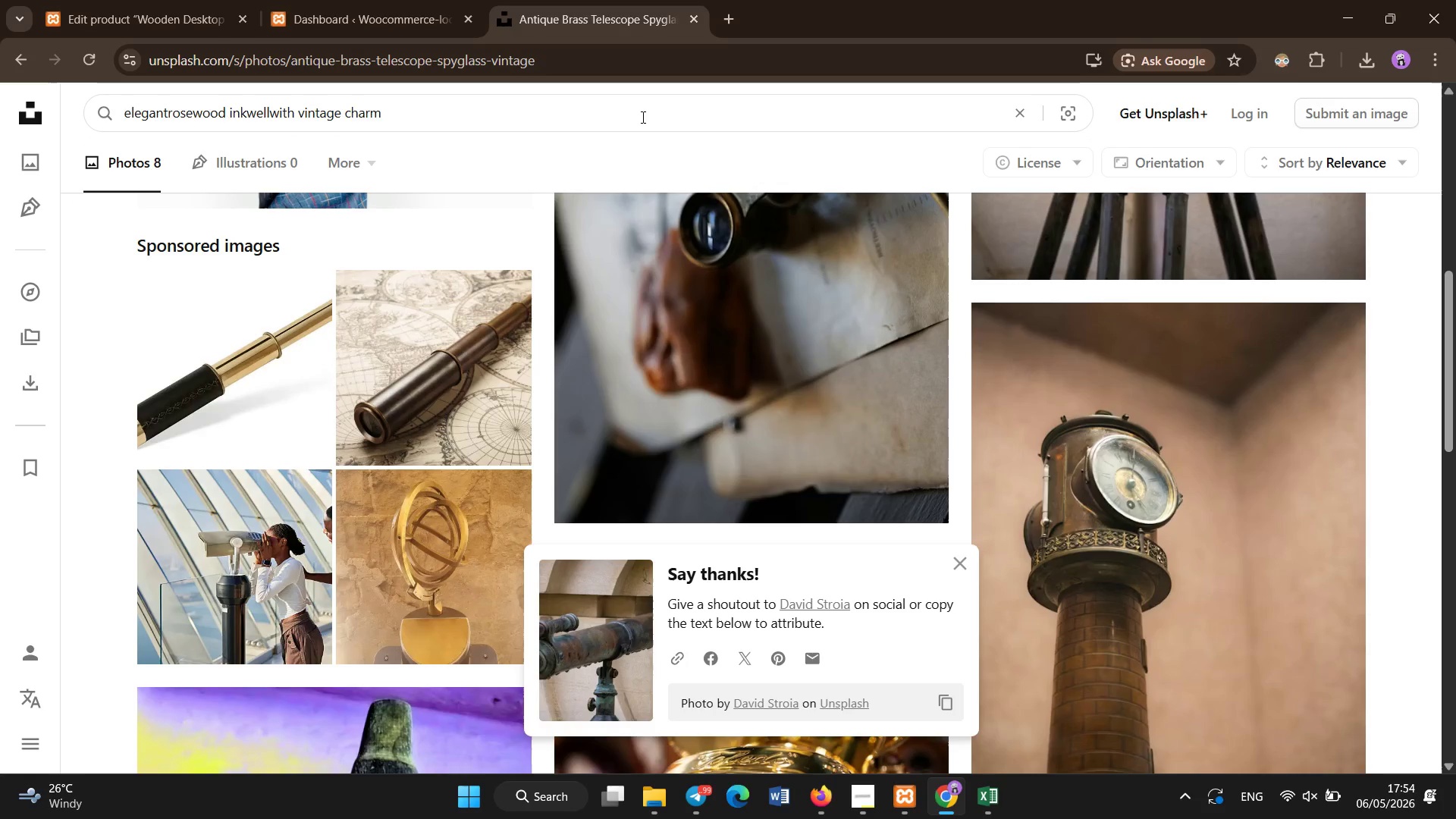 
key(Control+A)
 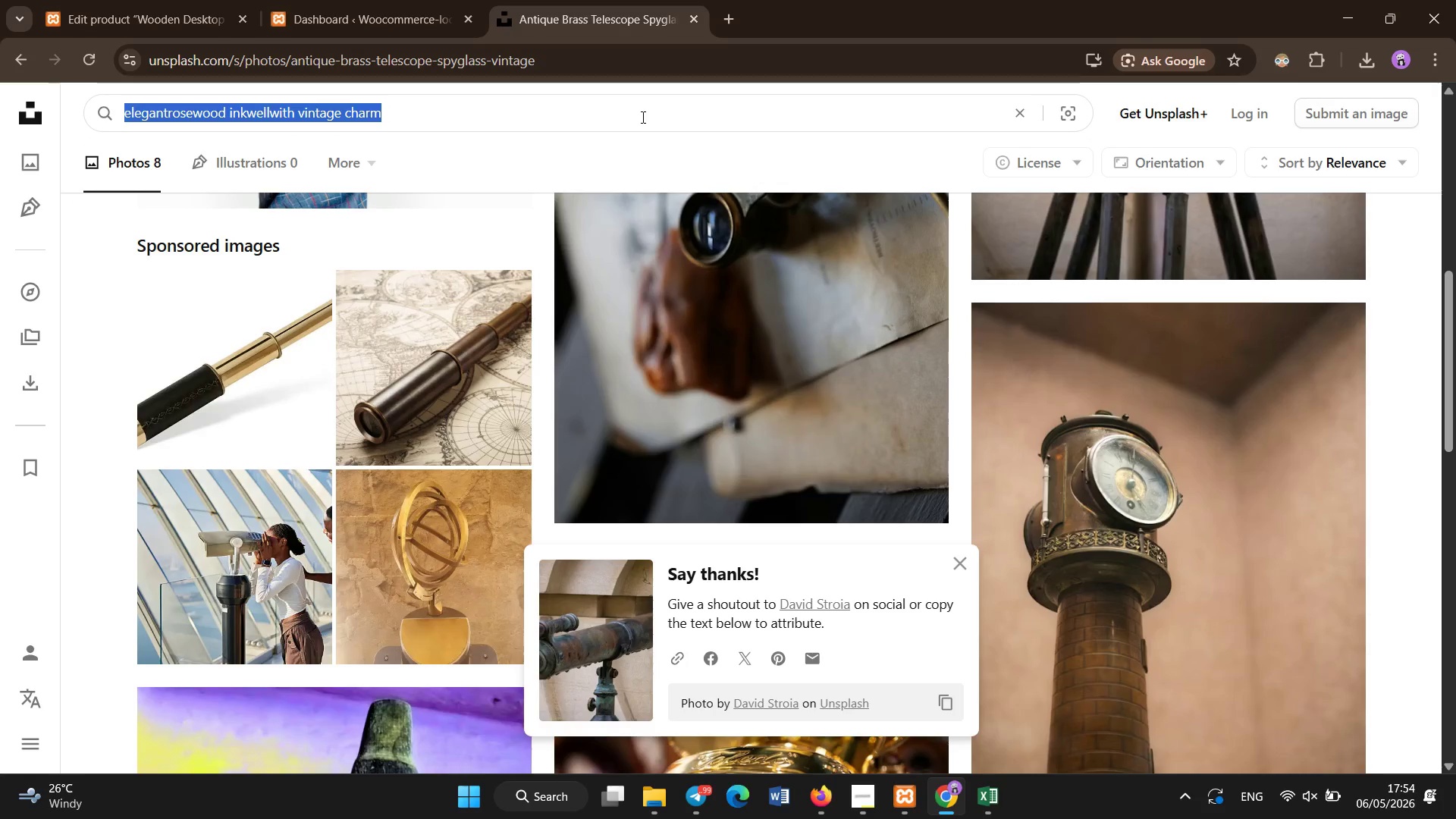 
hold_key(key=Enter, duration=0.55)
 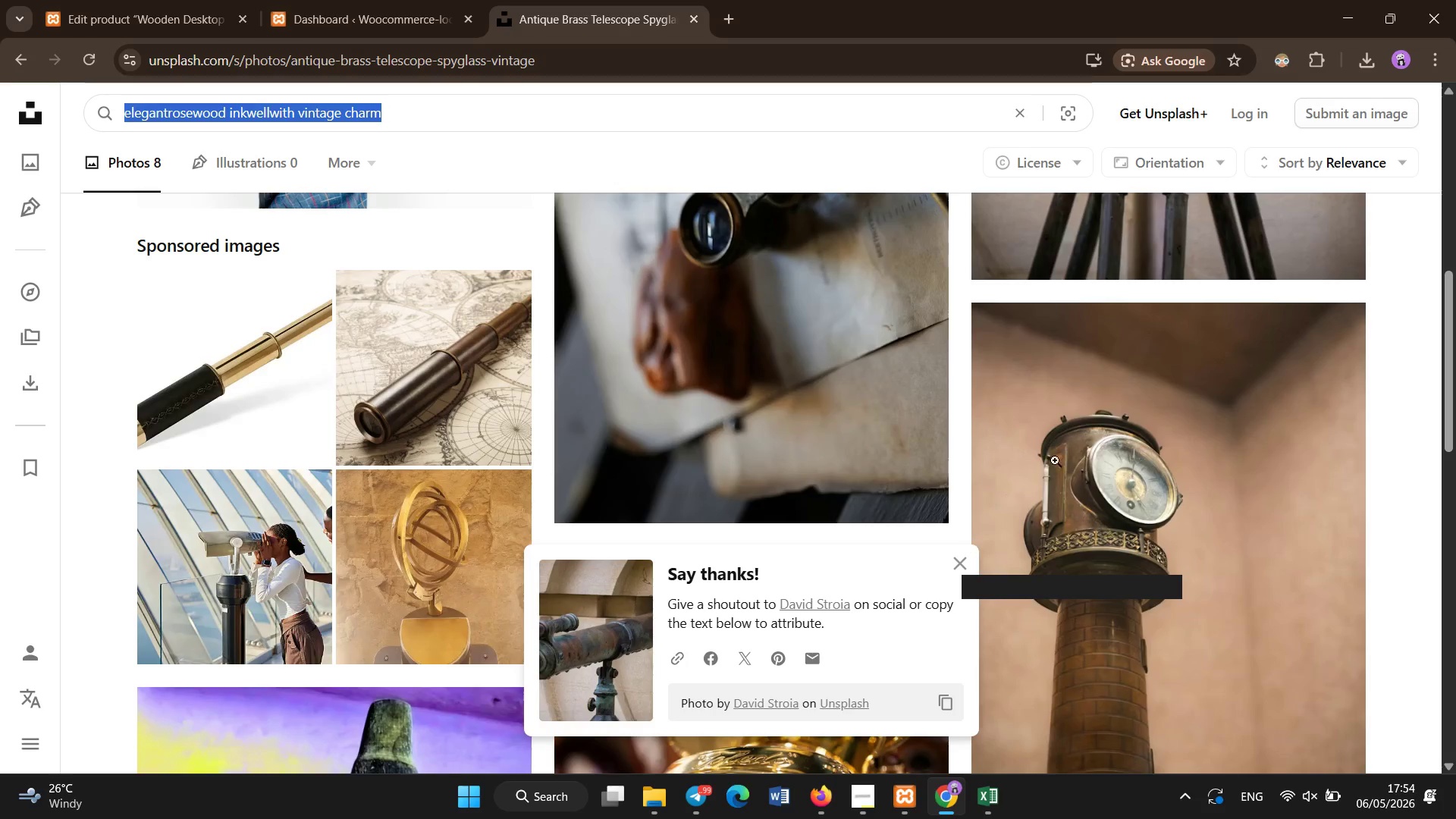 
left_click([439, 122])
 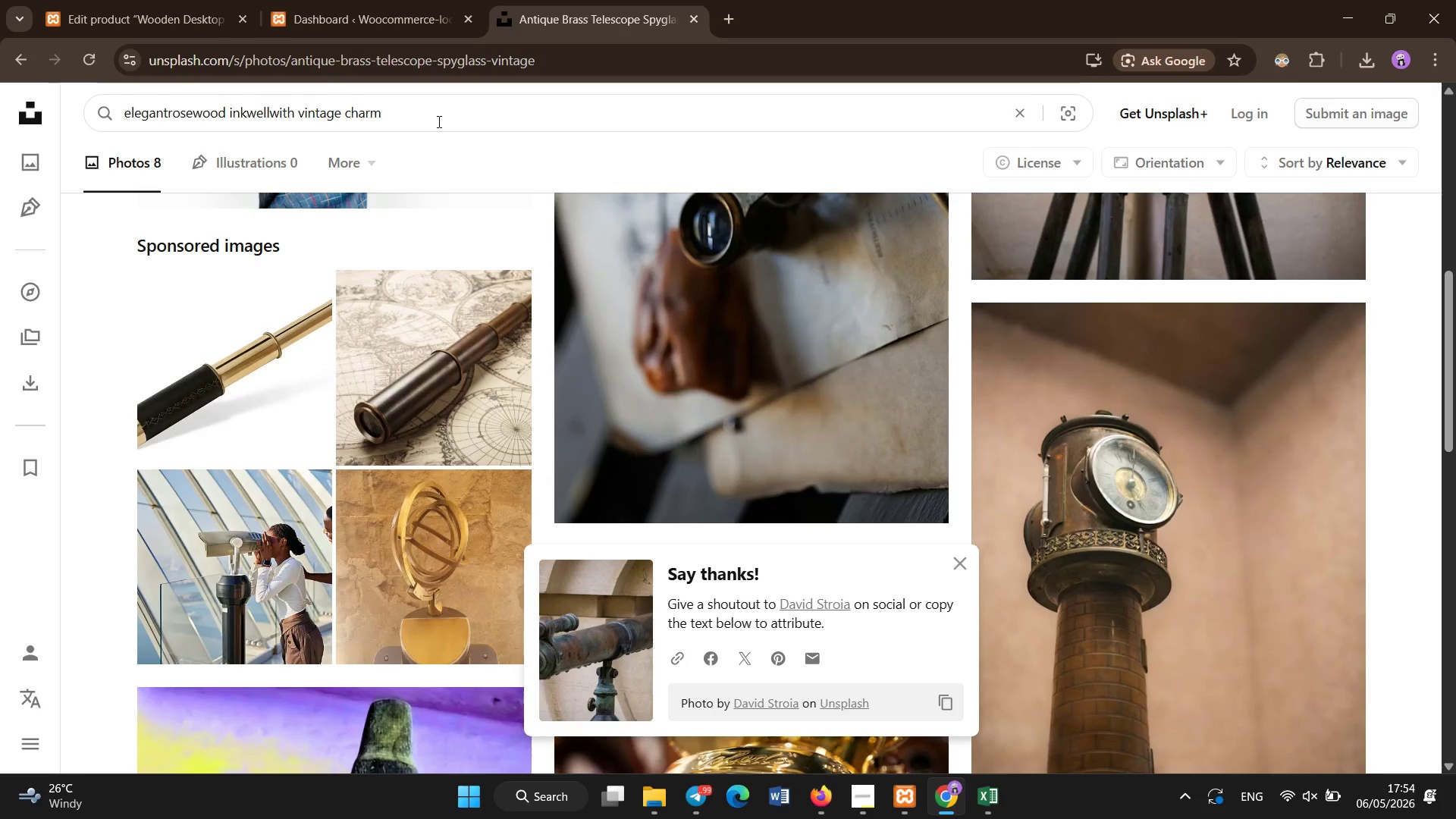 
hold_key(key=Enter, duration=0.39)
 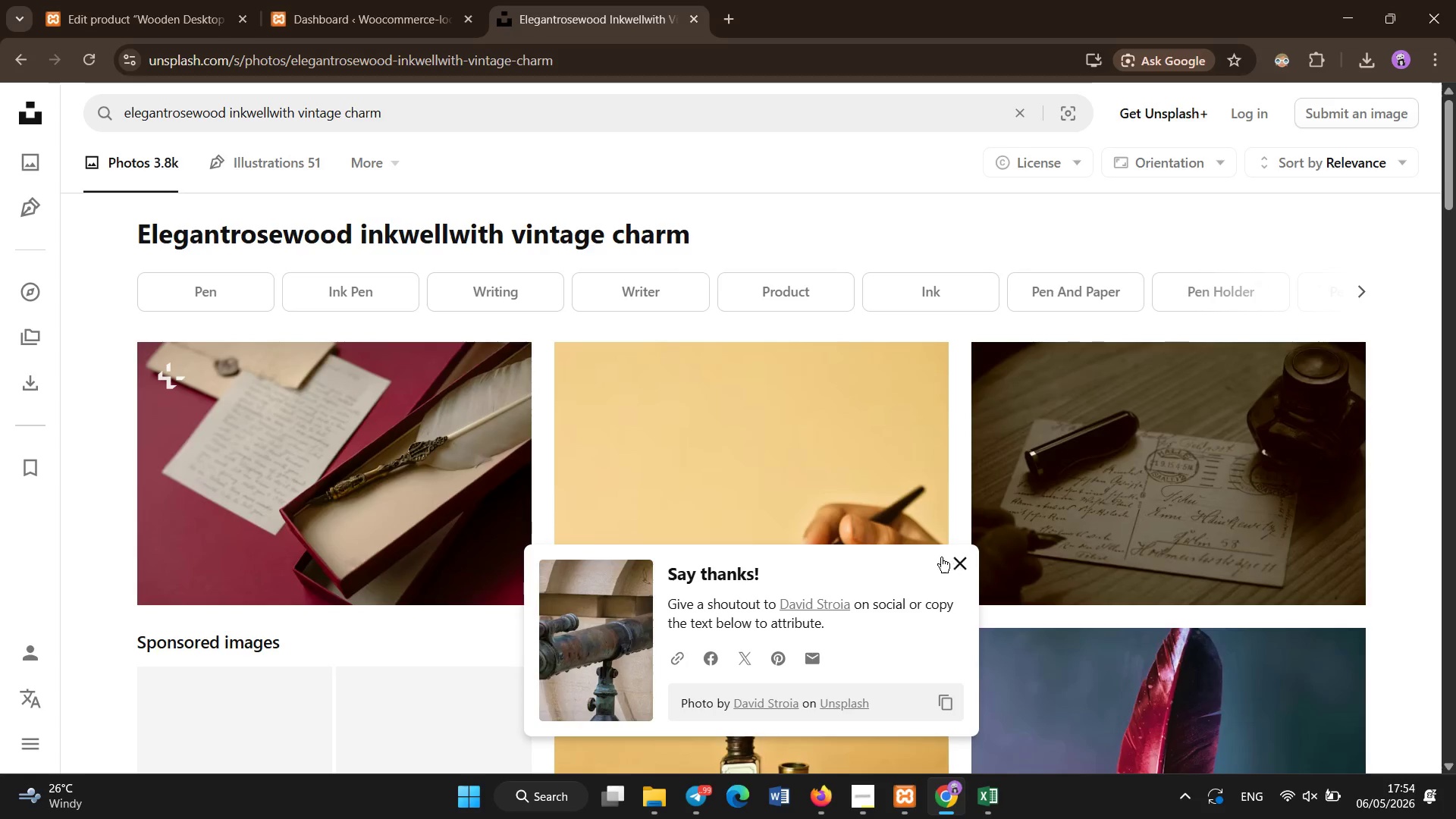 
left_click([955, 563])
 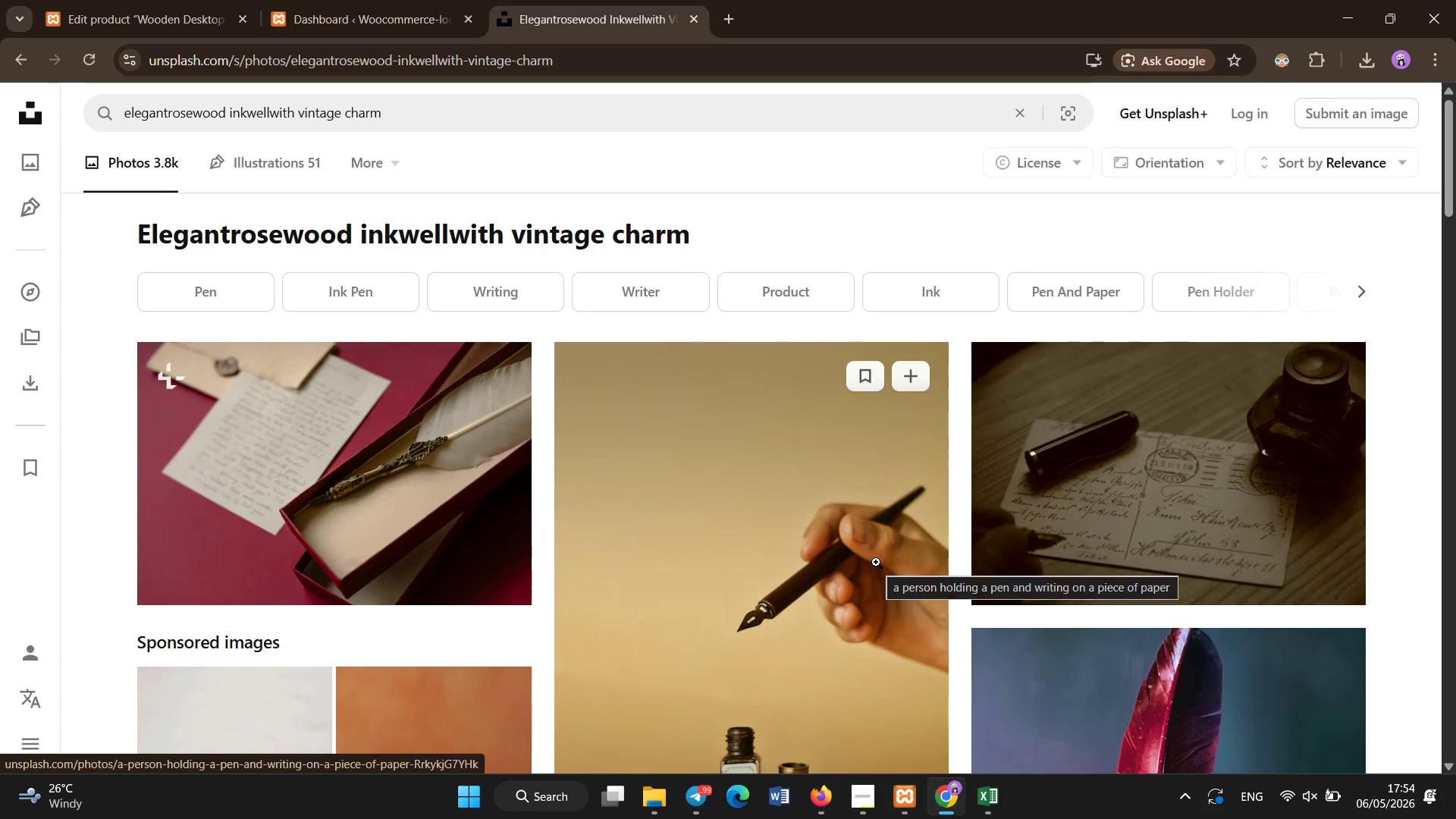 
wait(7.06)
 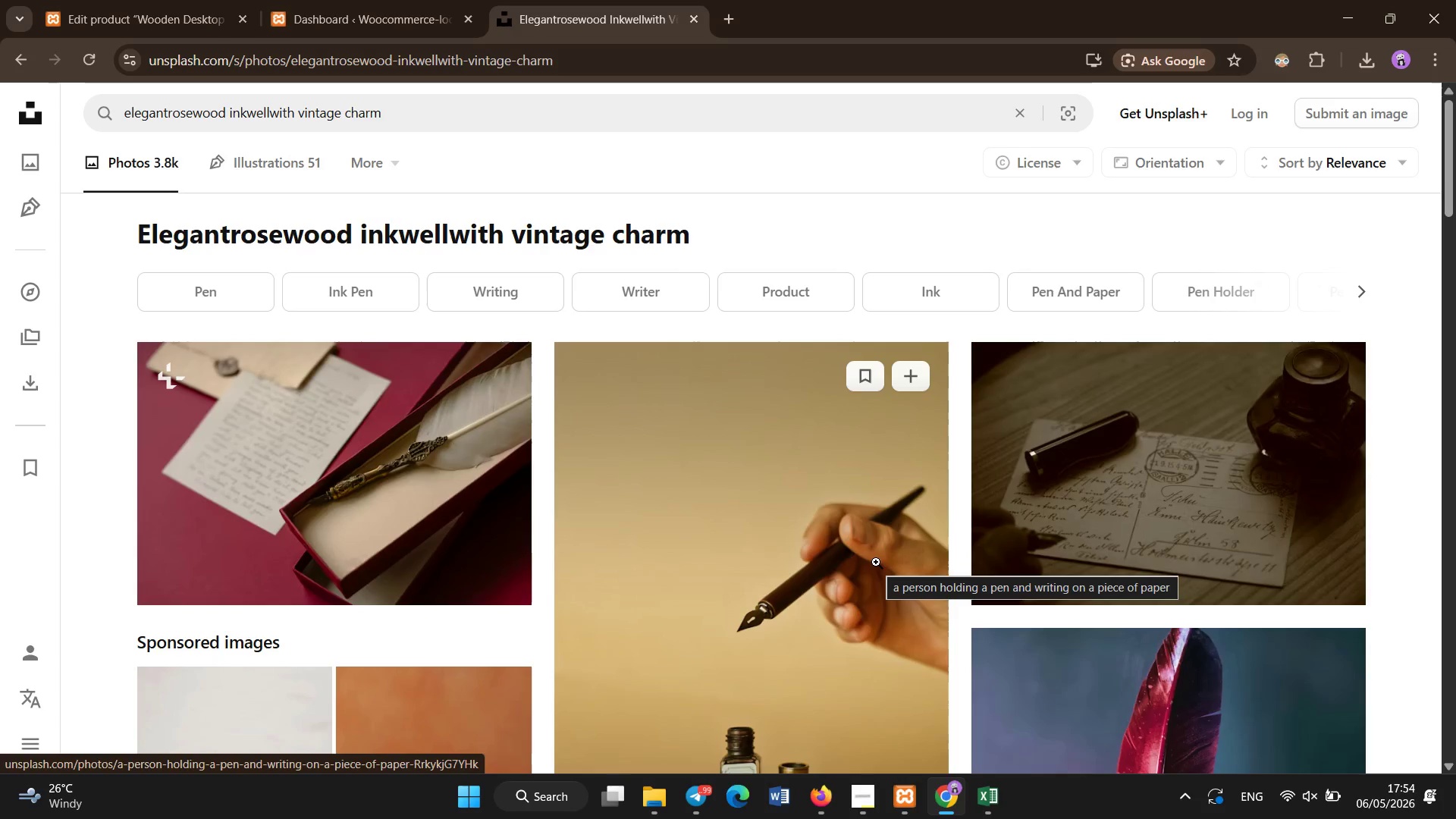 
left_click([905, 360])
 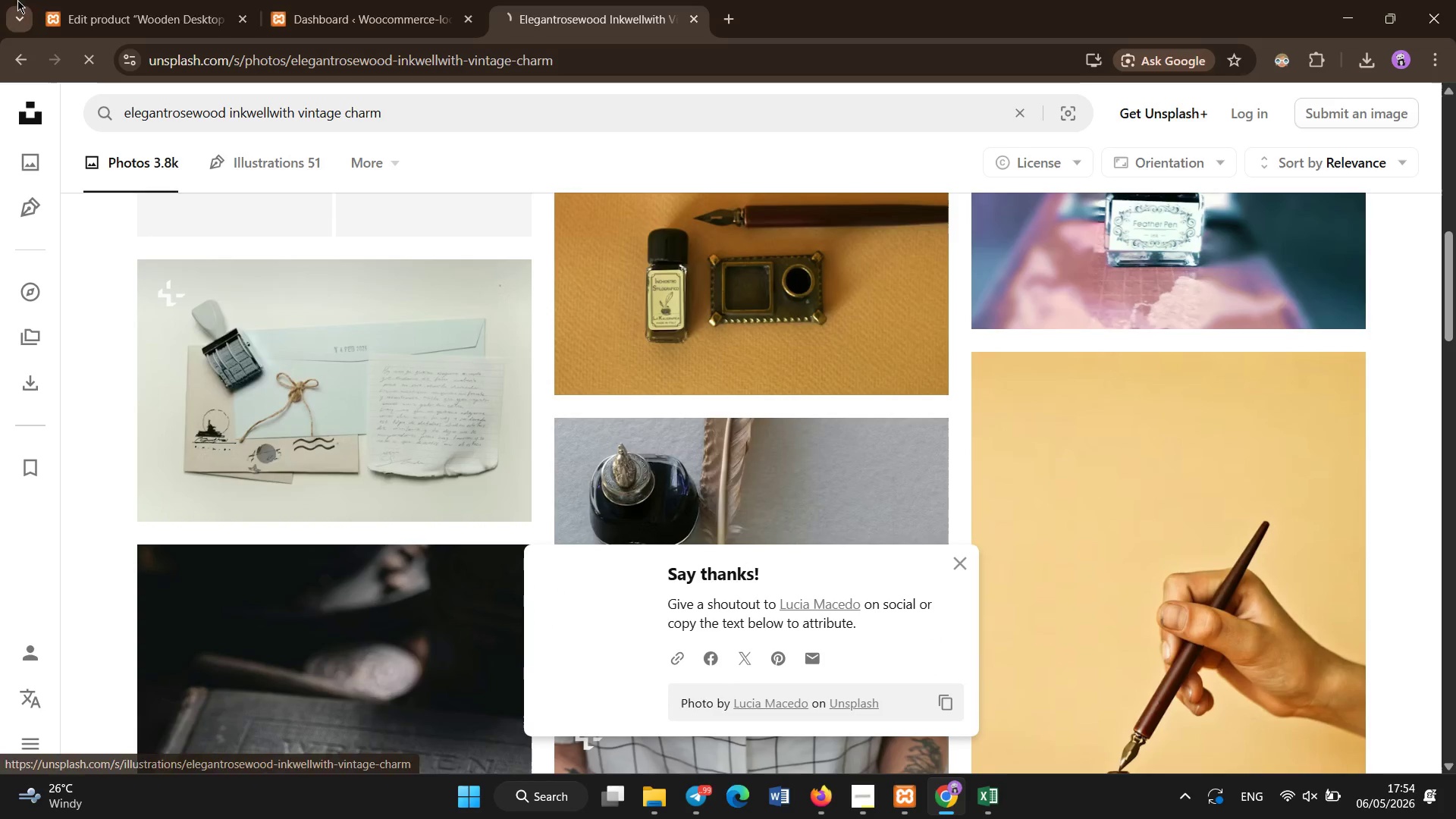 
left_click([95, 0])
 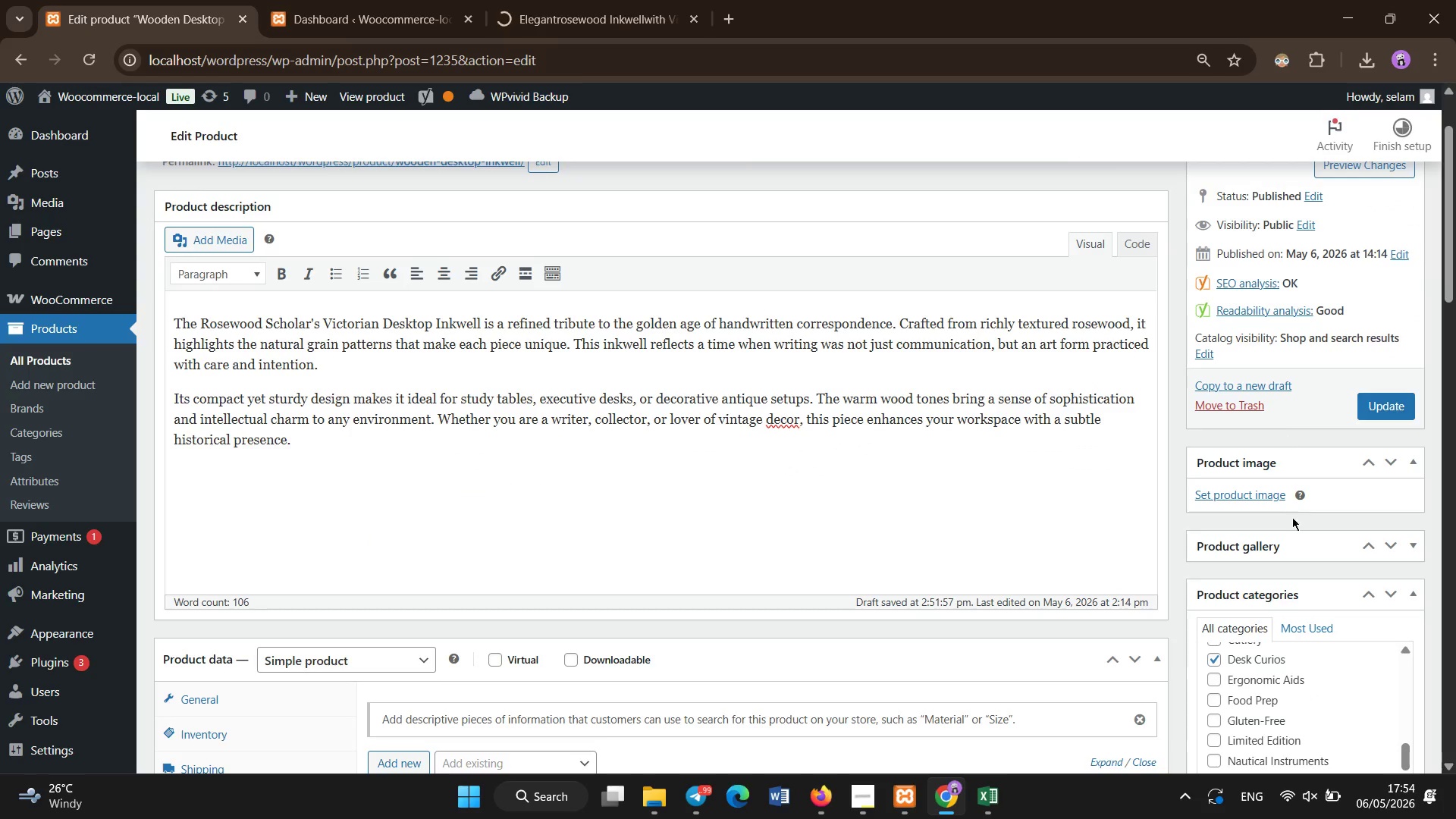 
left_click([1250, 494])
 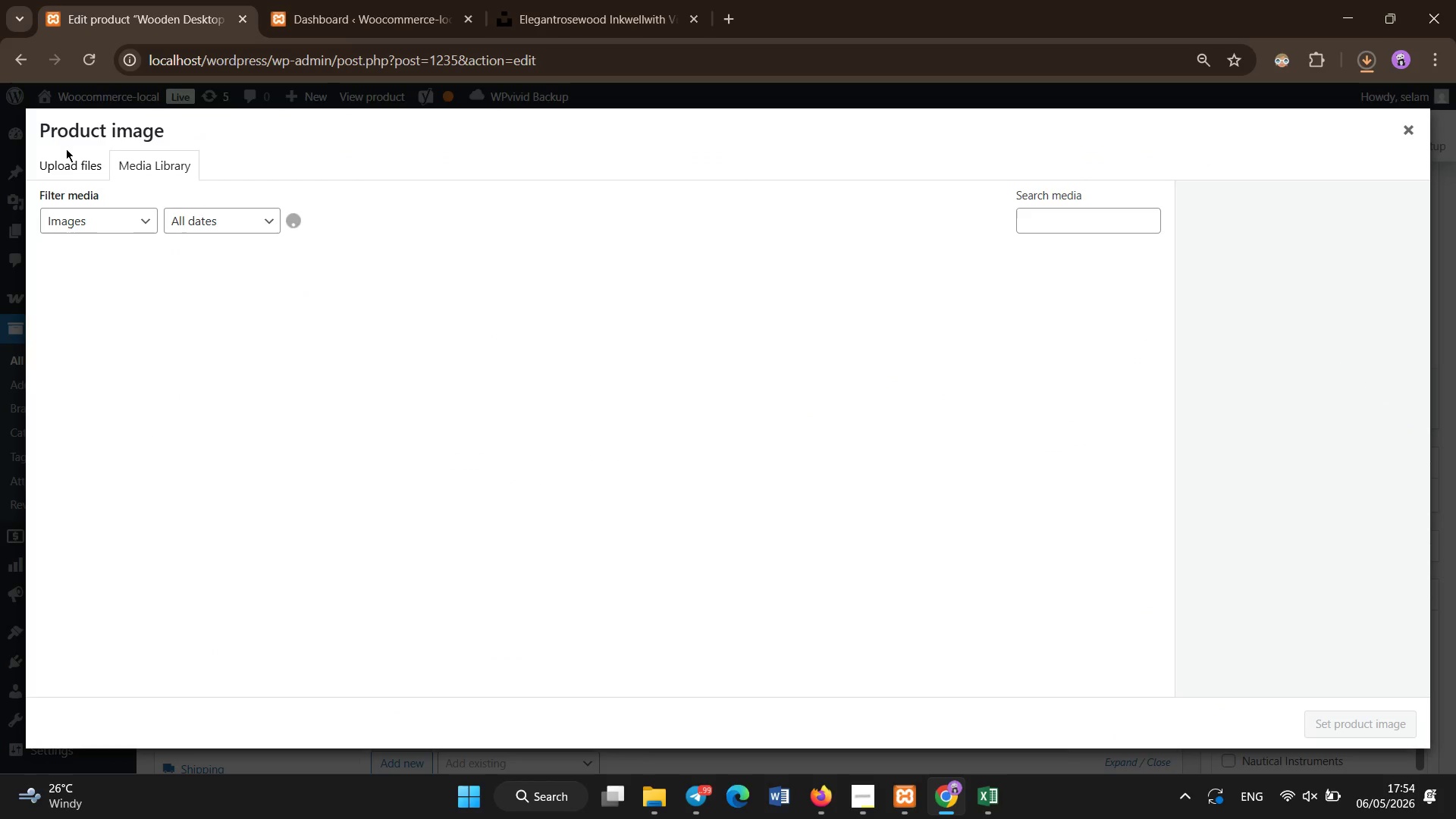 
scroll: coordinate [1078, 154], scroll_direction: down, amount: 6.0
 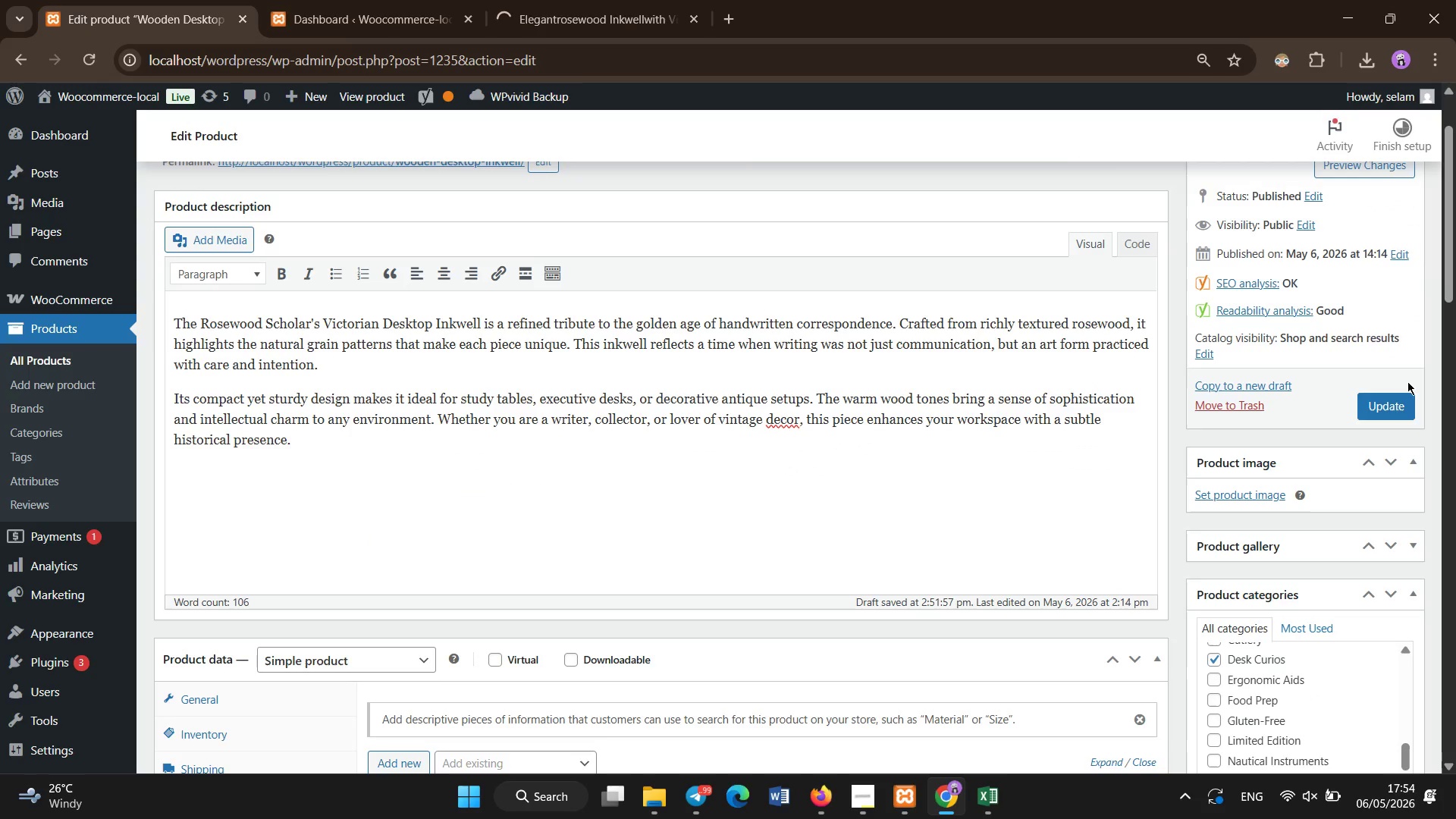 
left_click([71, 165])
 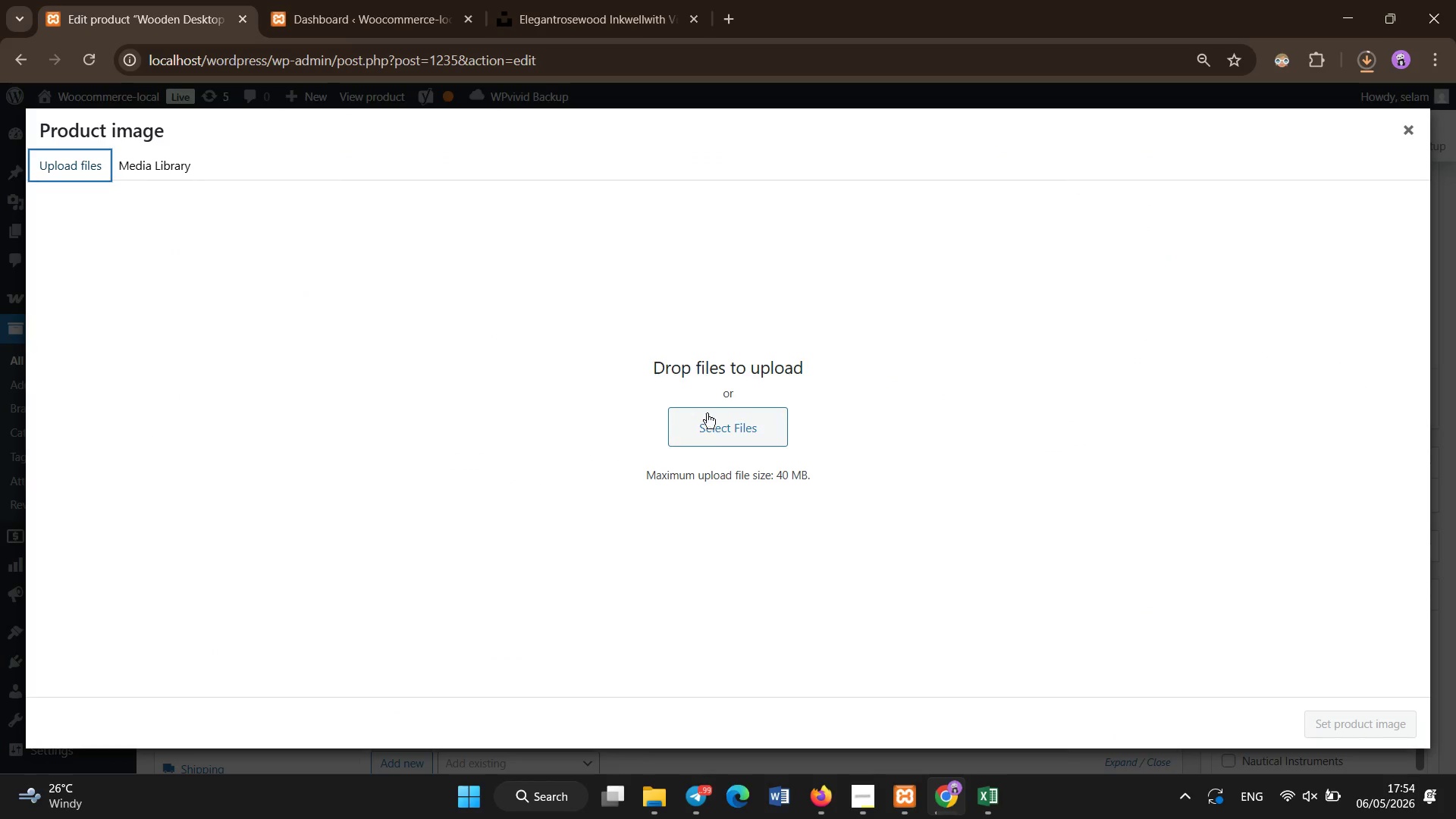 
left_click([714, 426])
 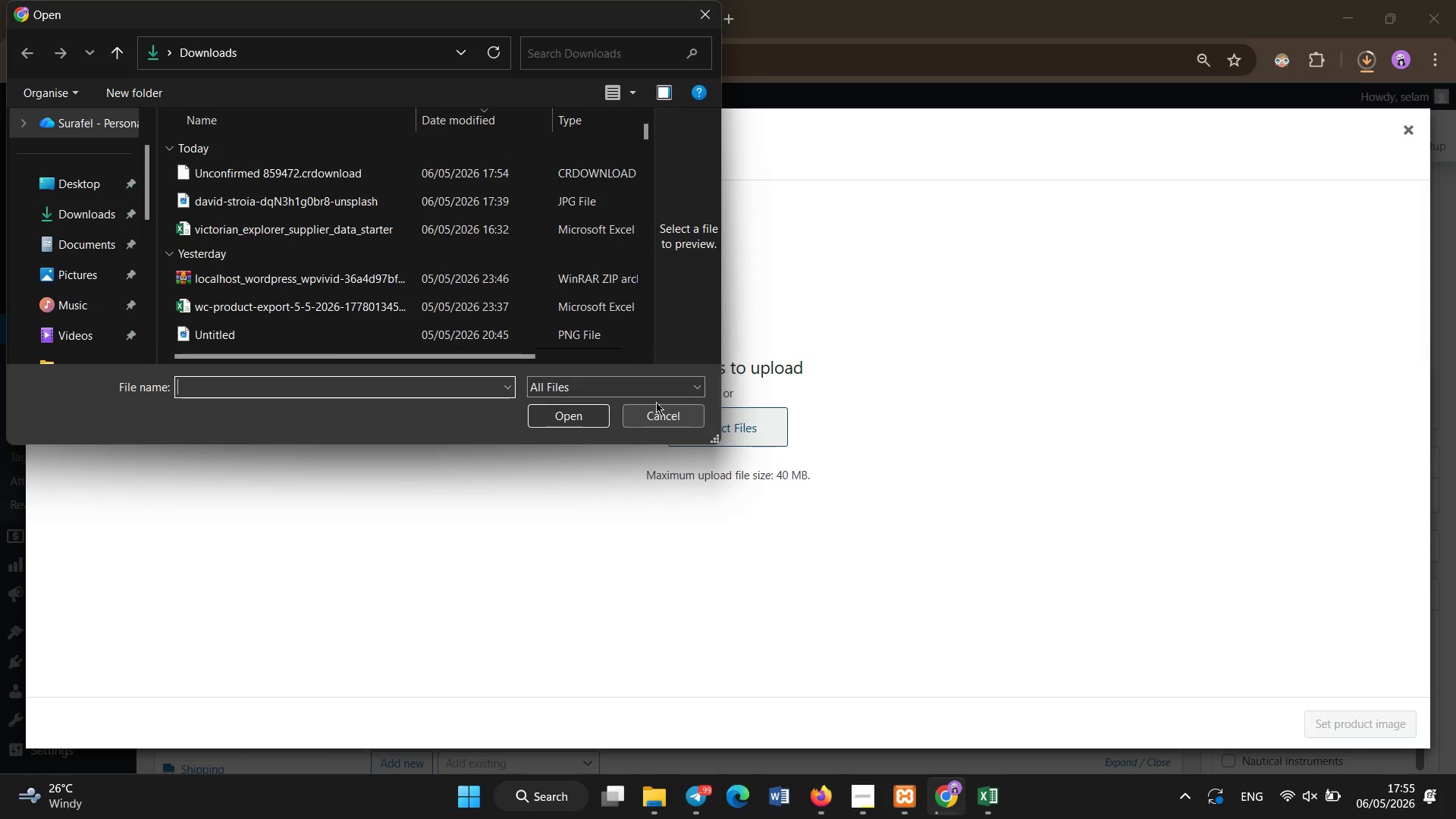 
mouse_move([466, 215])
 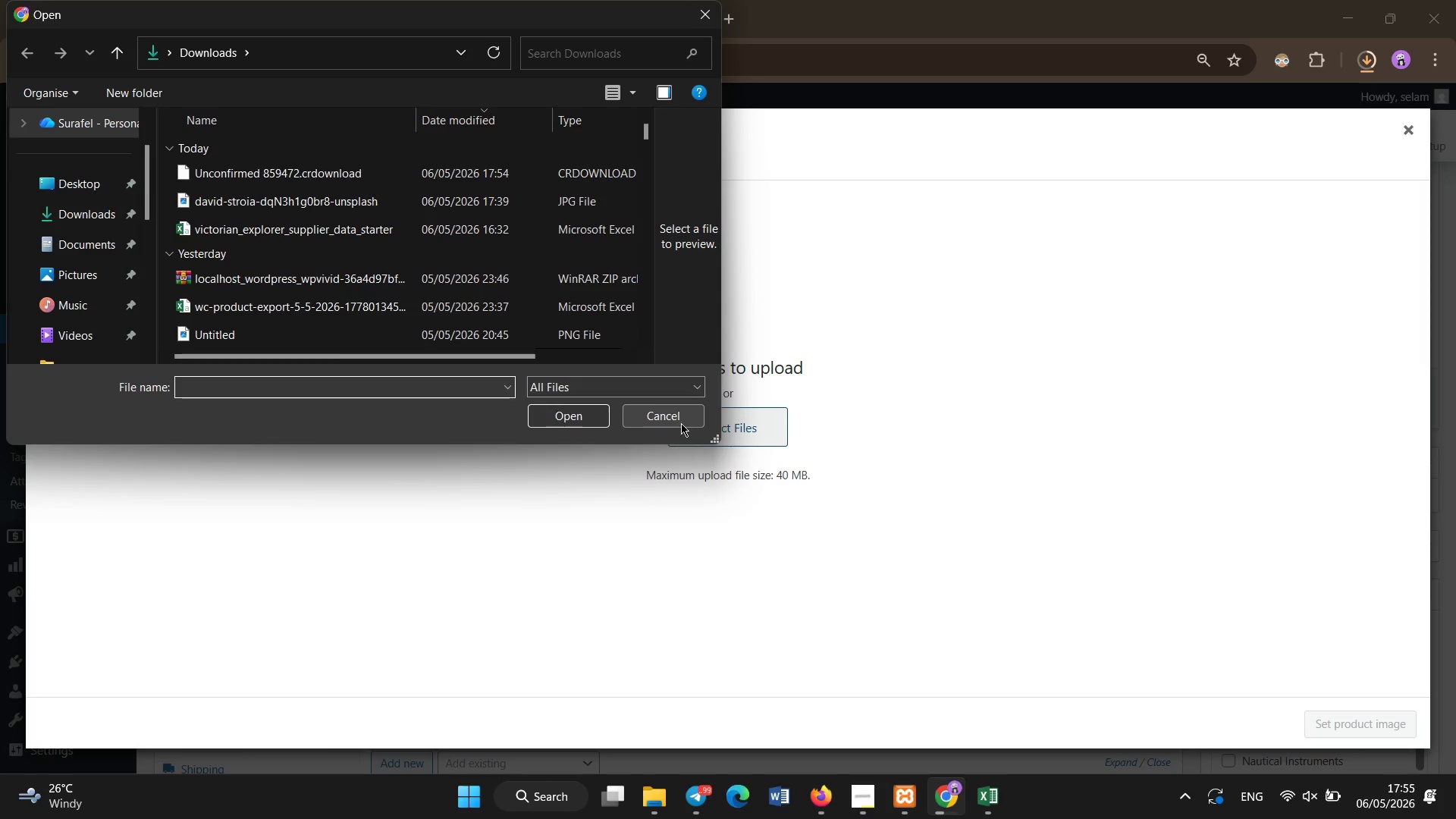 
left_click([681, 422])
 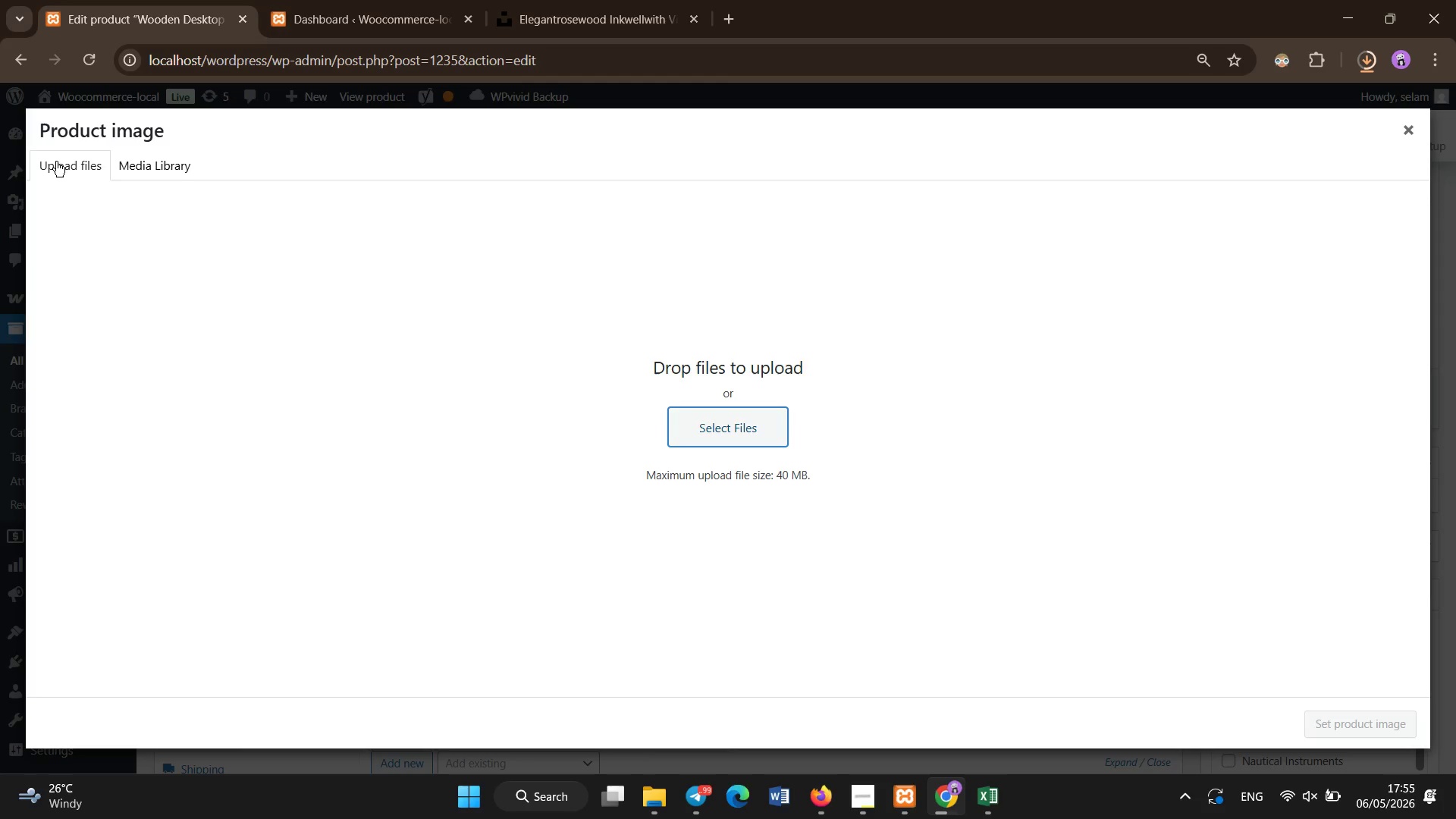 
left_click([149, 160])
 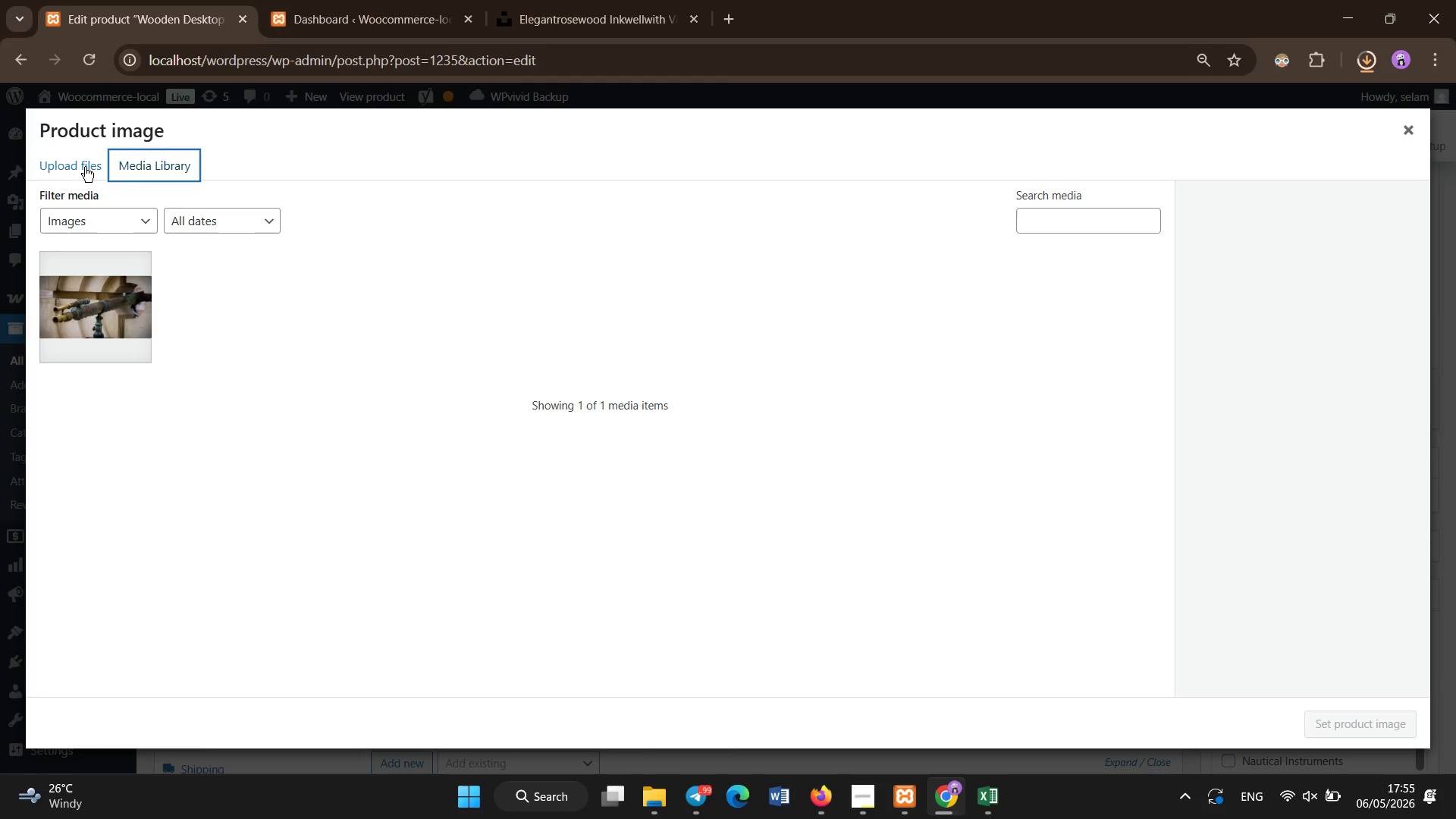 
left_click([85, 167])
 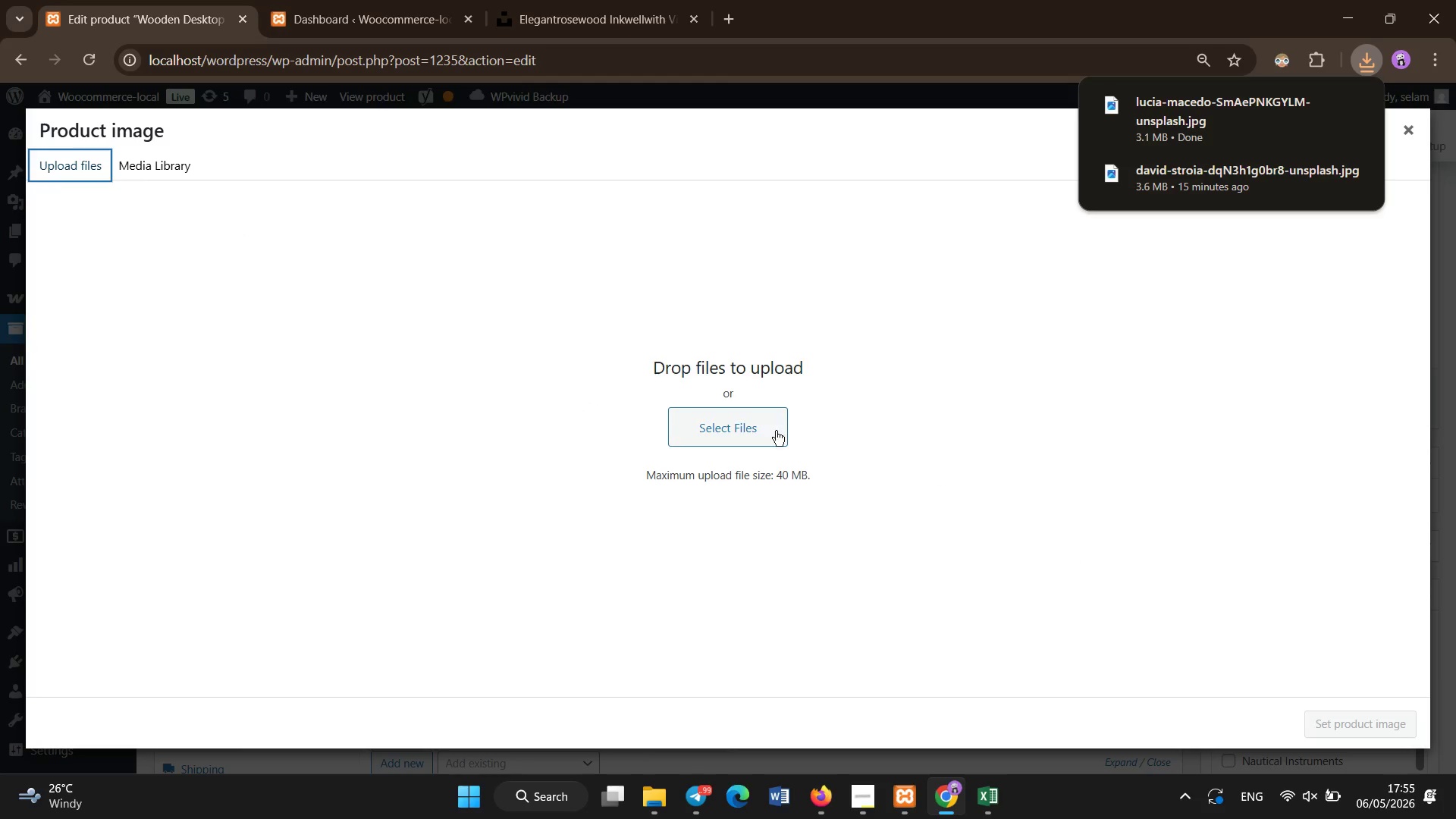 
left_click([752, 441])
 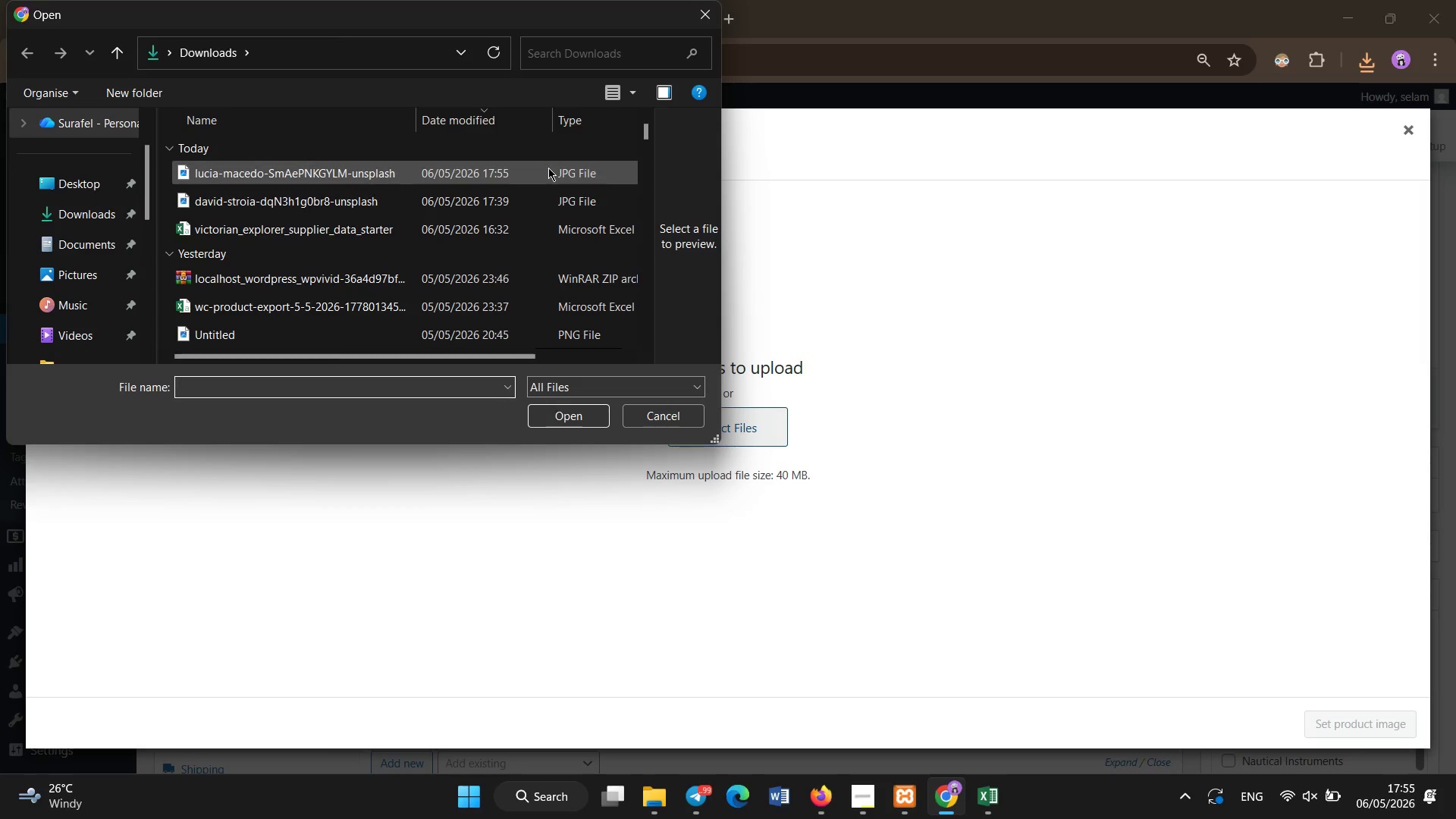 
double_click([548, 168])
 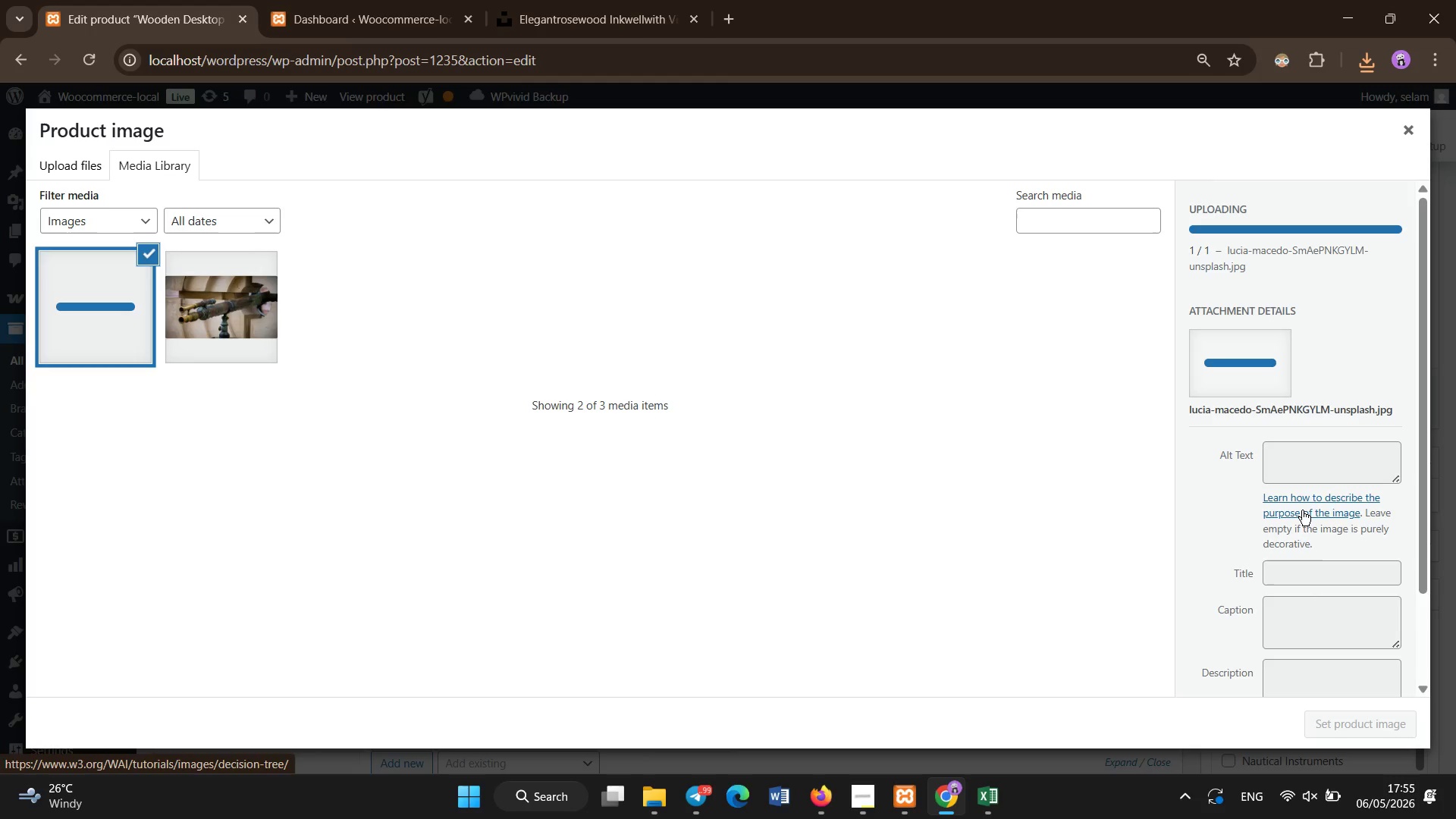 
wait(6.3)
 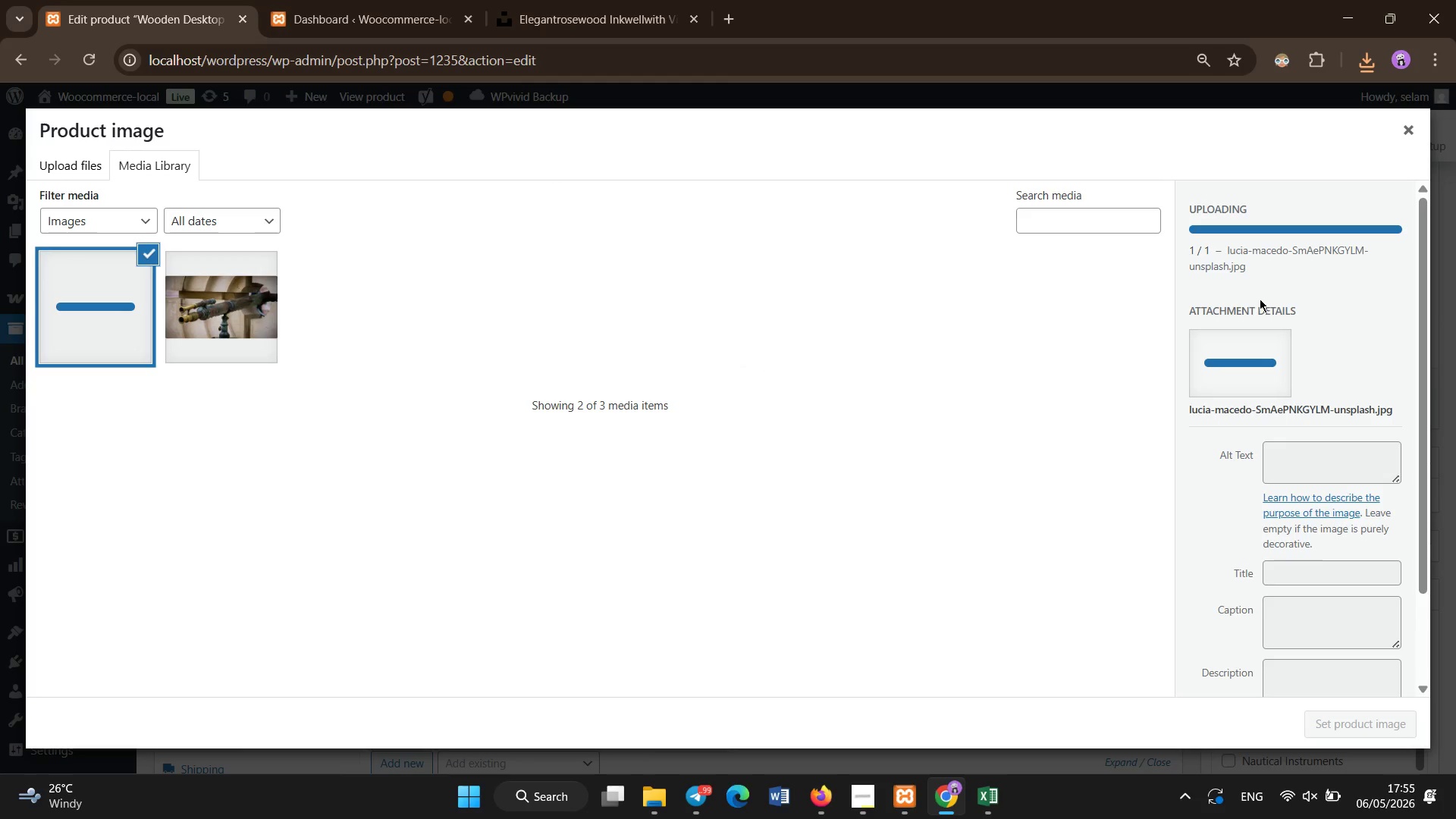 
left_click([1289, 442])
 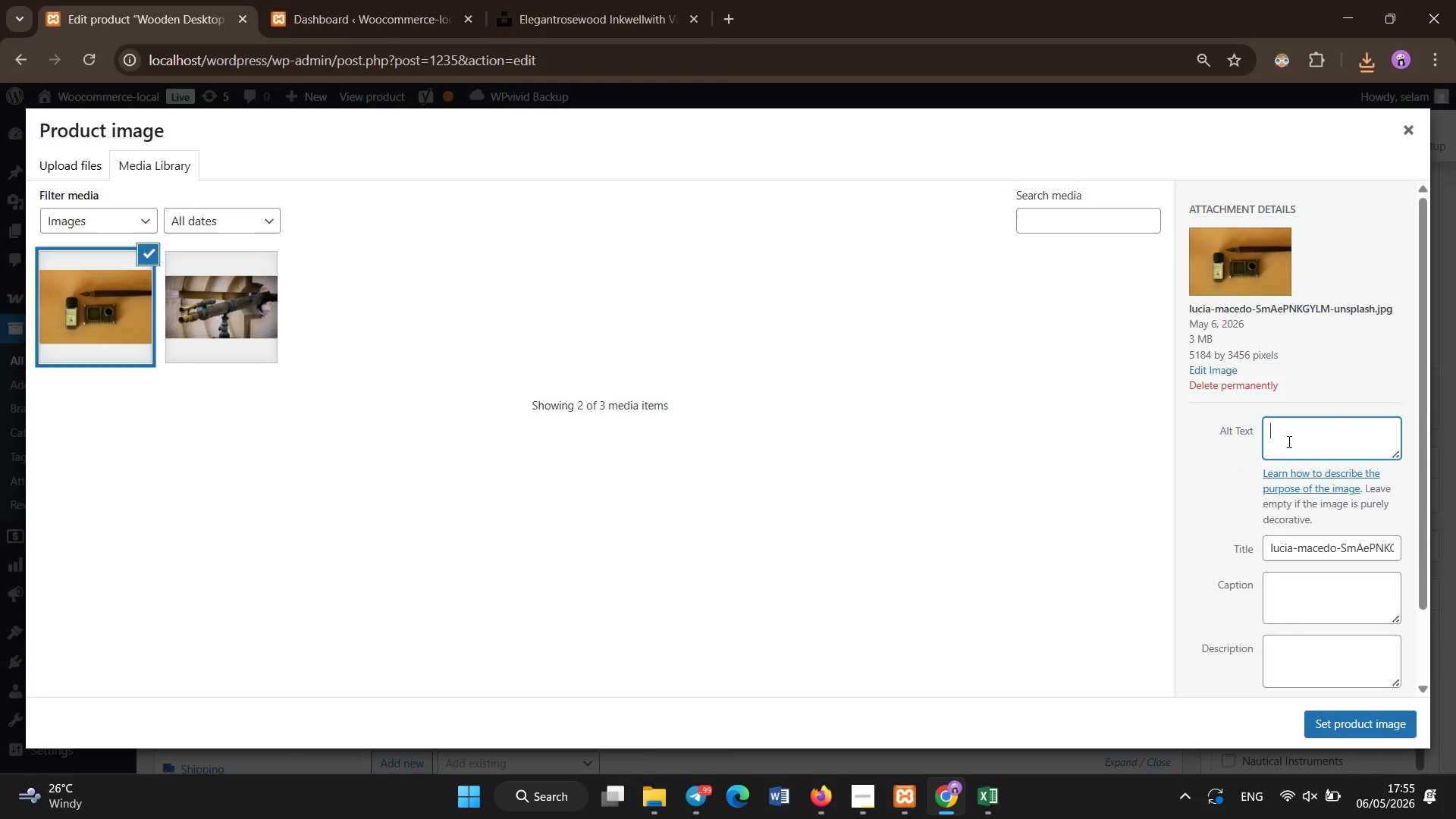 
type(rosewood antique inkwell vintage writing desa)
key(Backspace)
type(k accessory decor)
 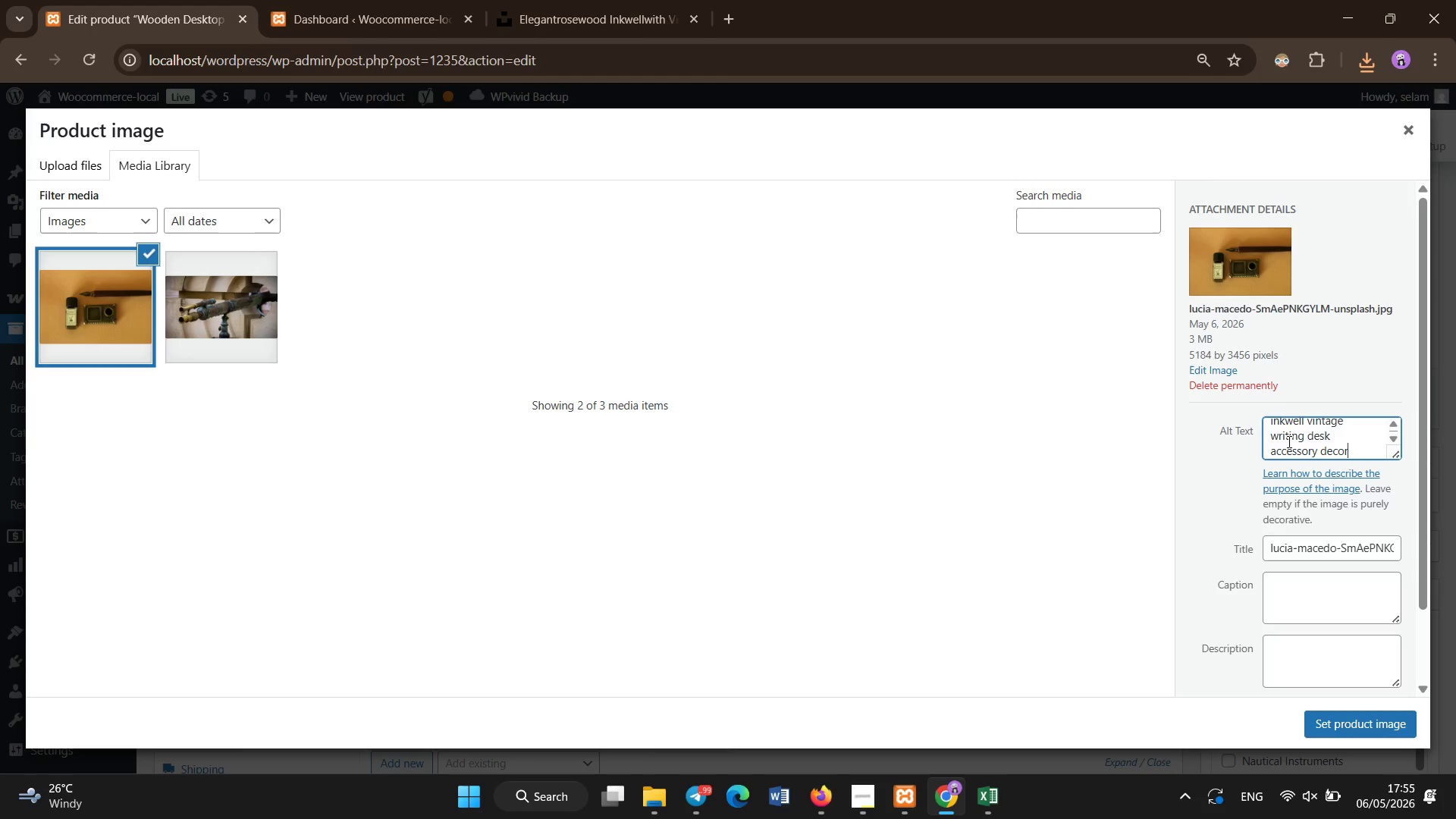 
key(Control+A)
 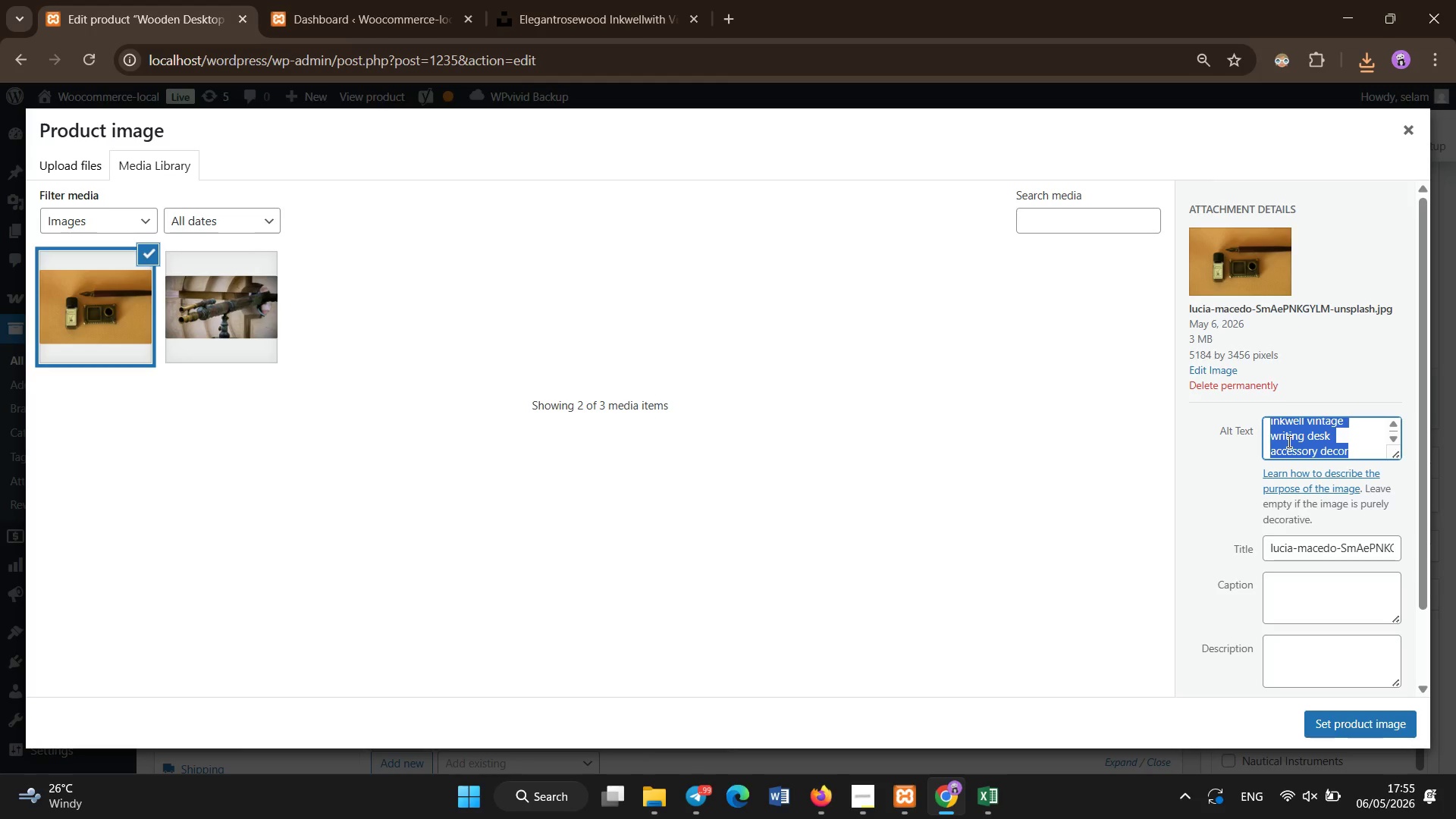 
key(Control+C)
 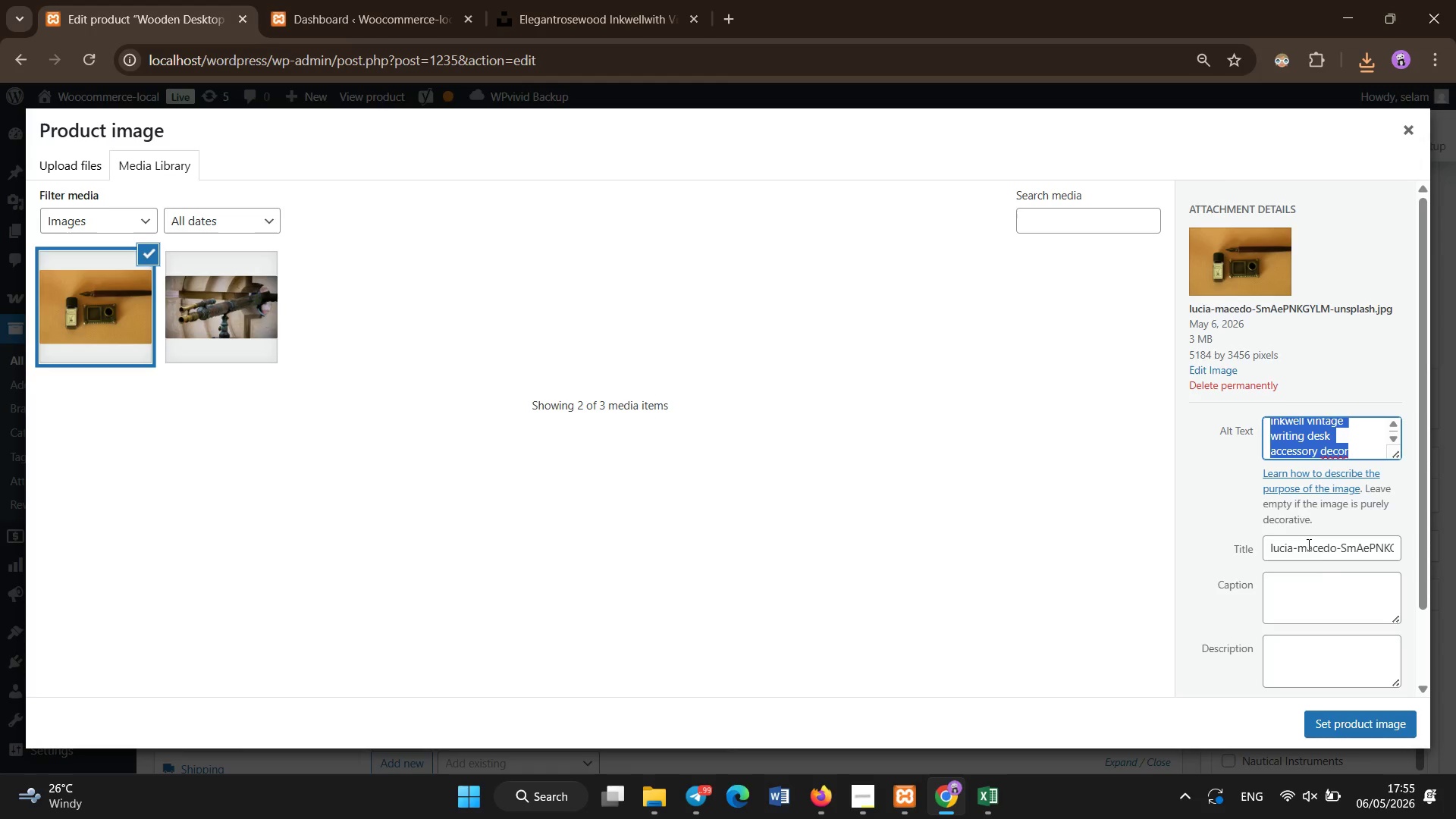 
left_click([1322, 554])
 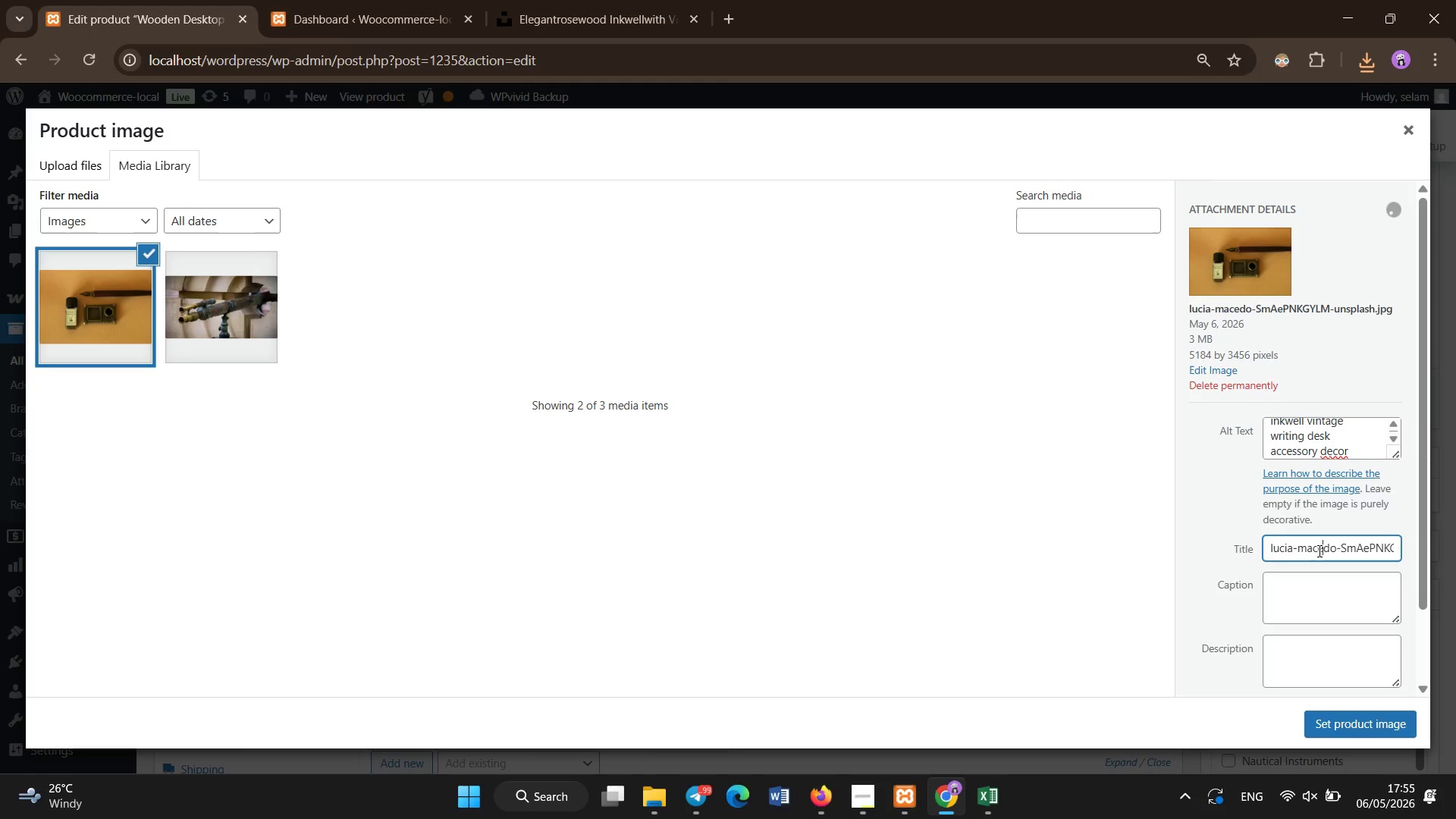 
key(Control+A)
 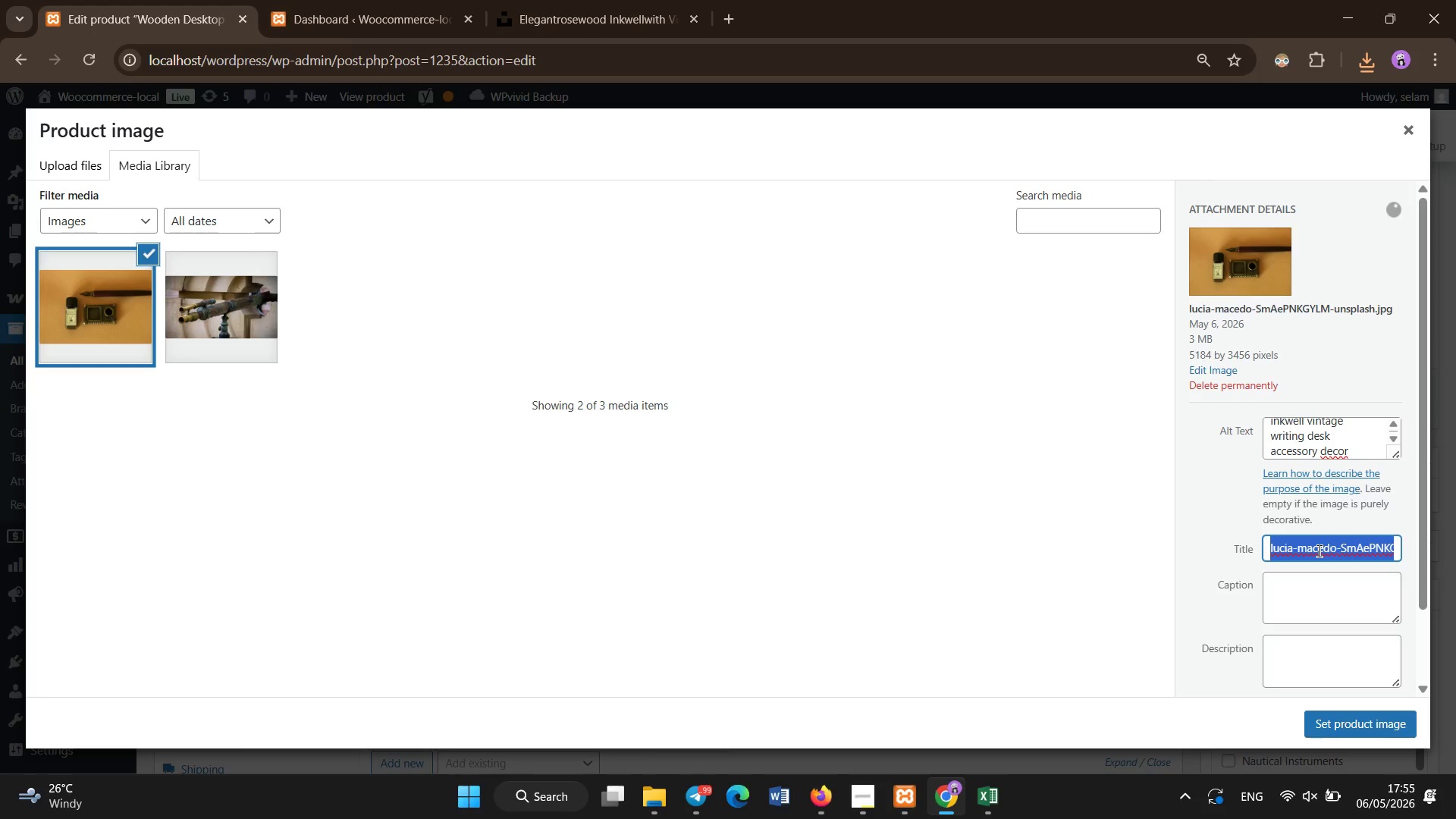 
key(Control+V)
 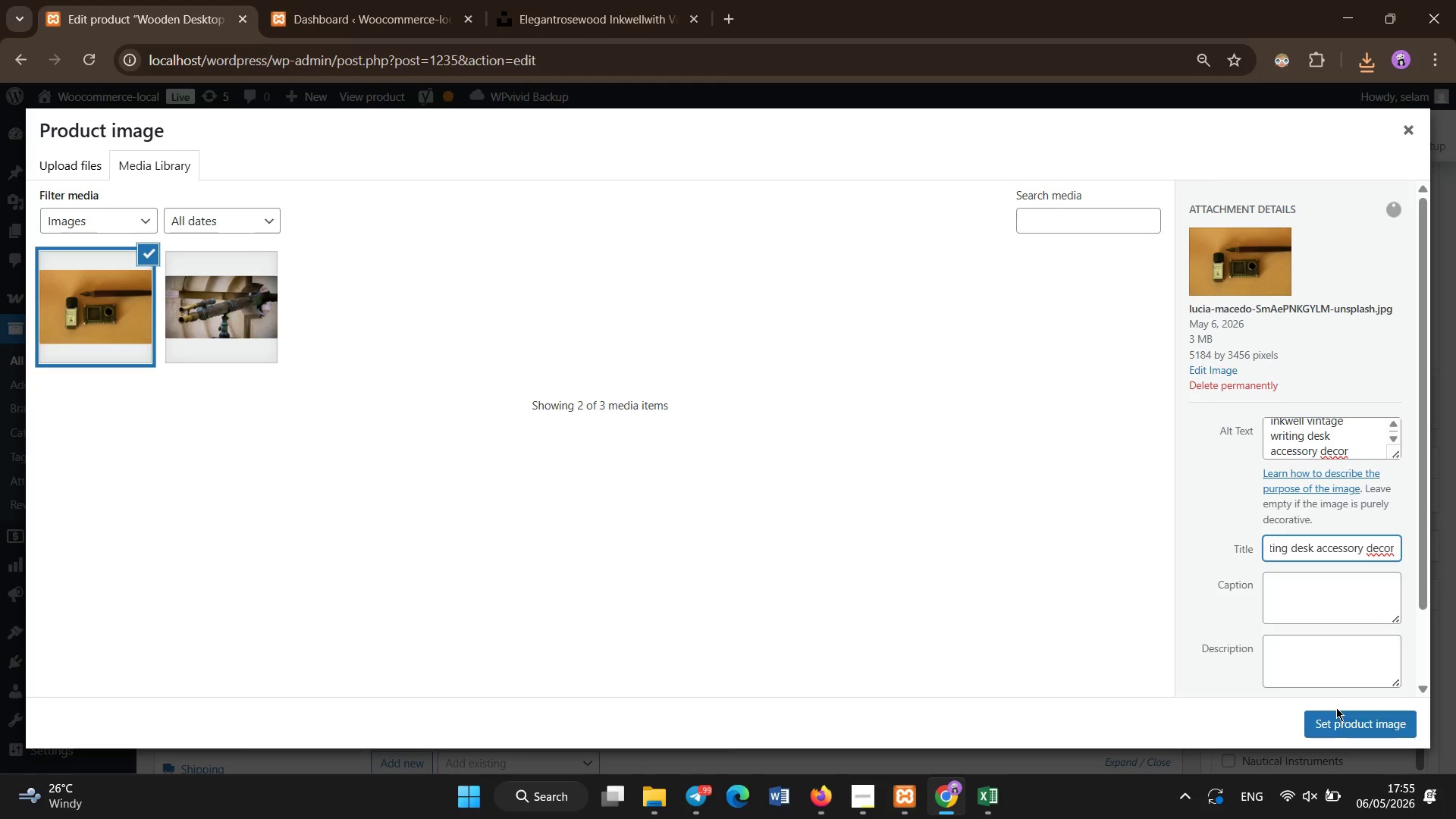 
left_click([1342, 722])
 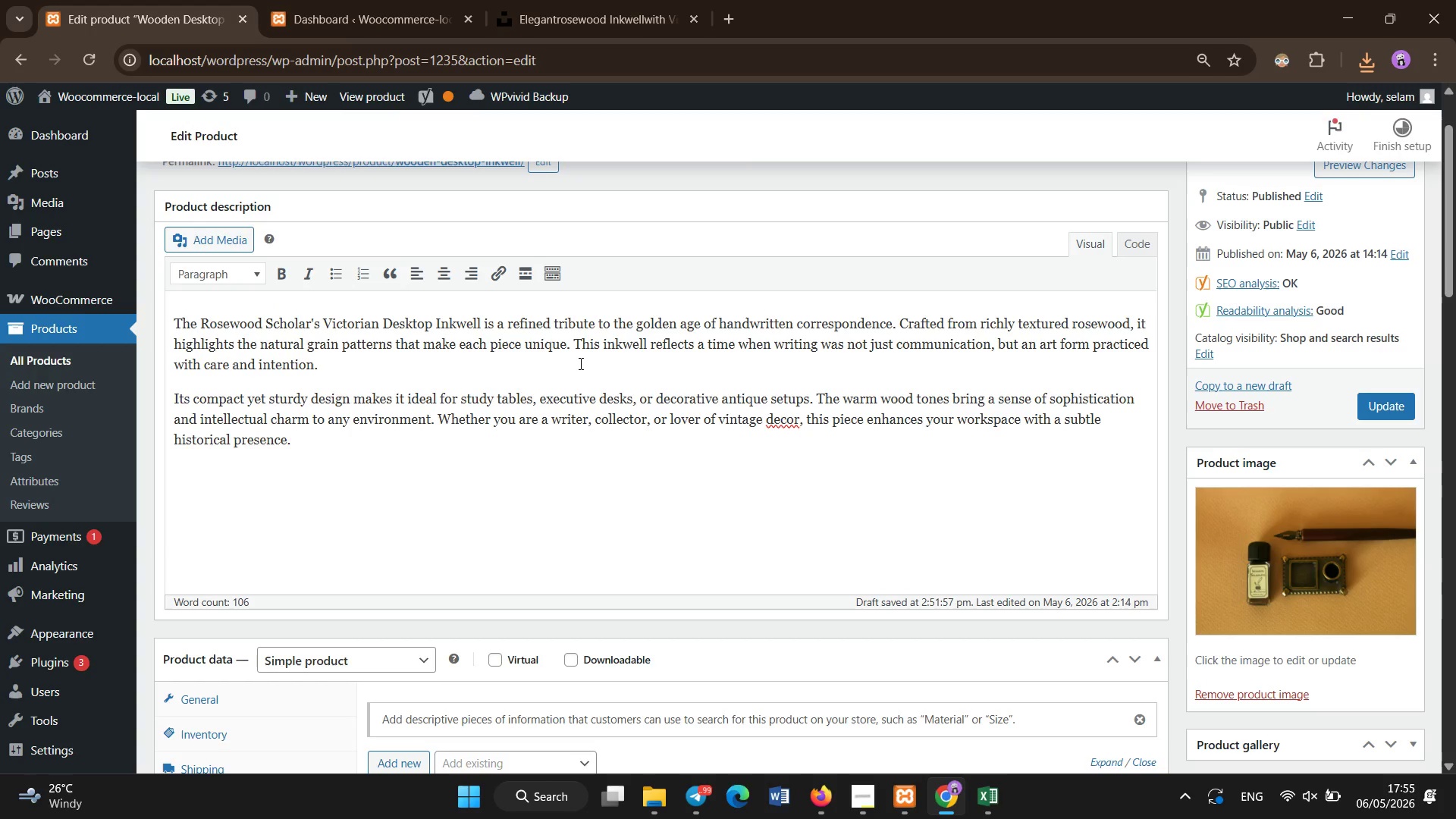 
wait(5.95)
 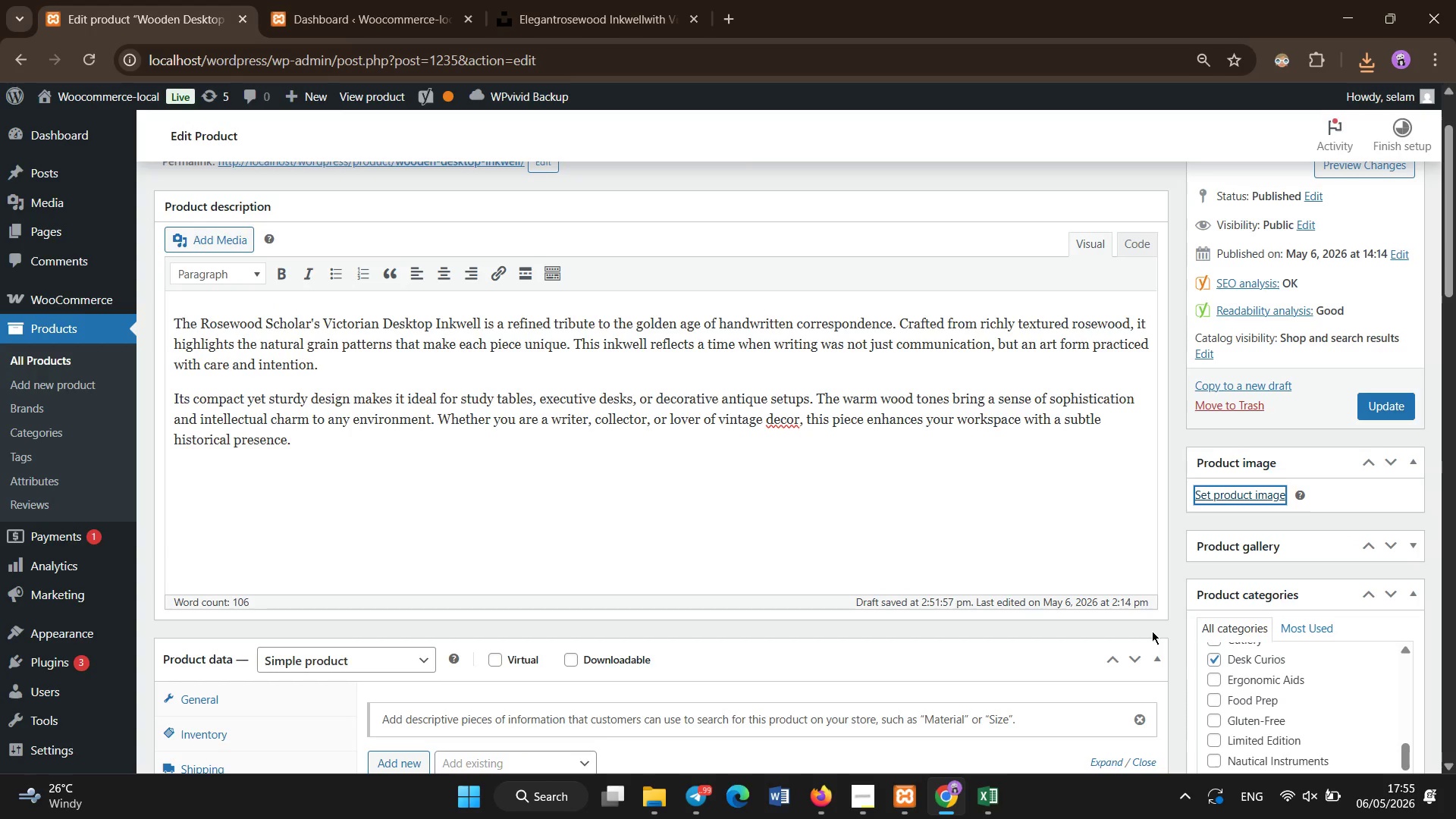 
left_click([1391, 409])
 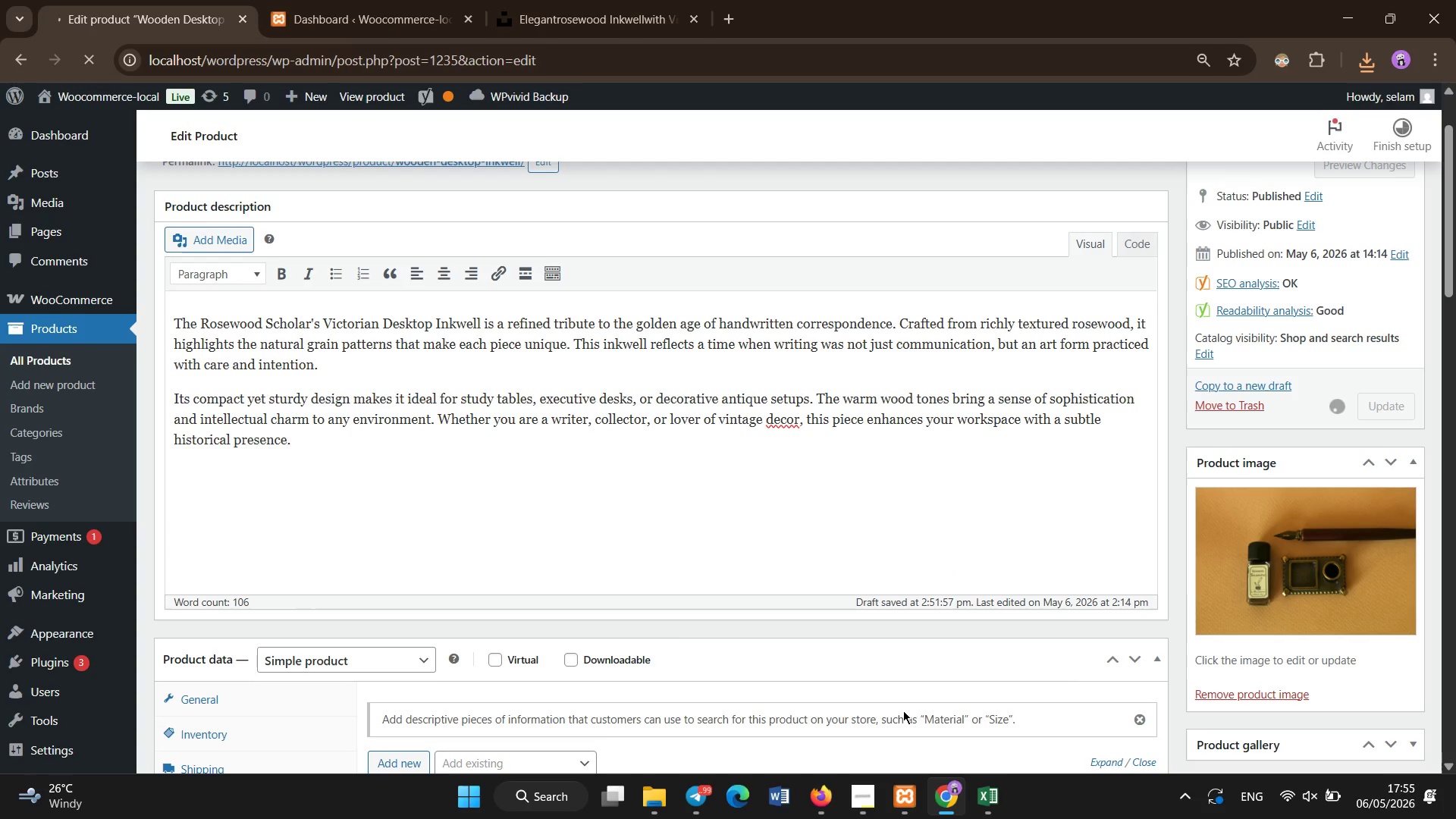 
left_click([866, 793])
 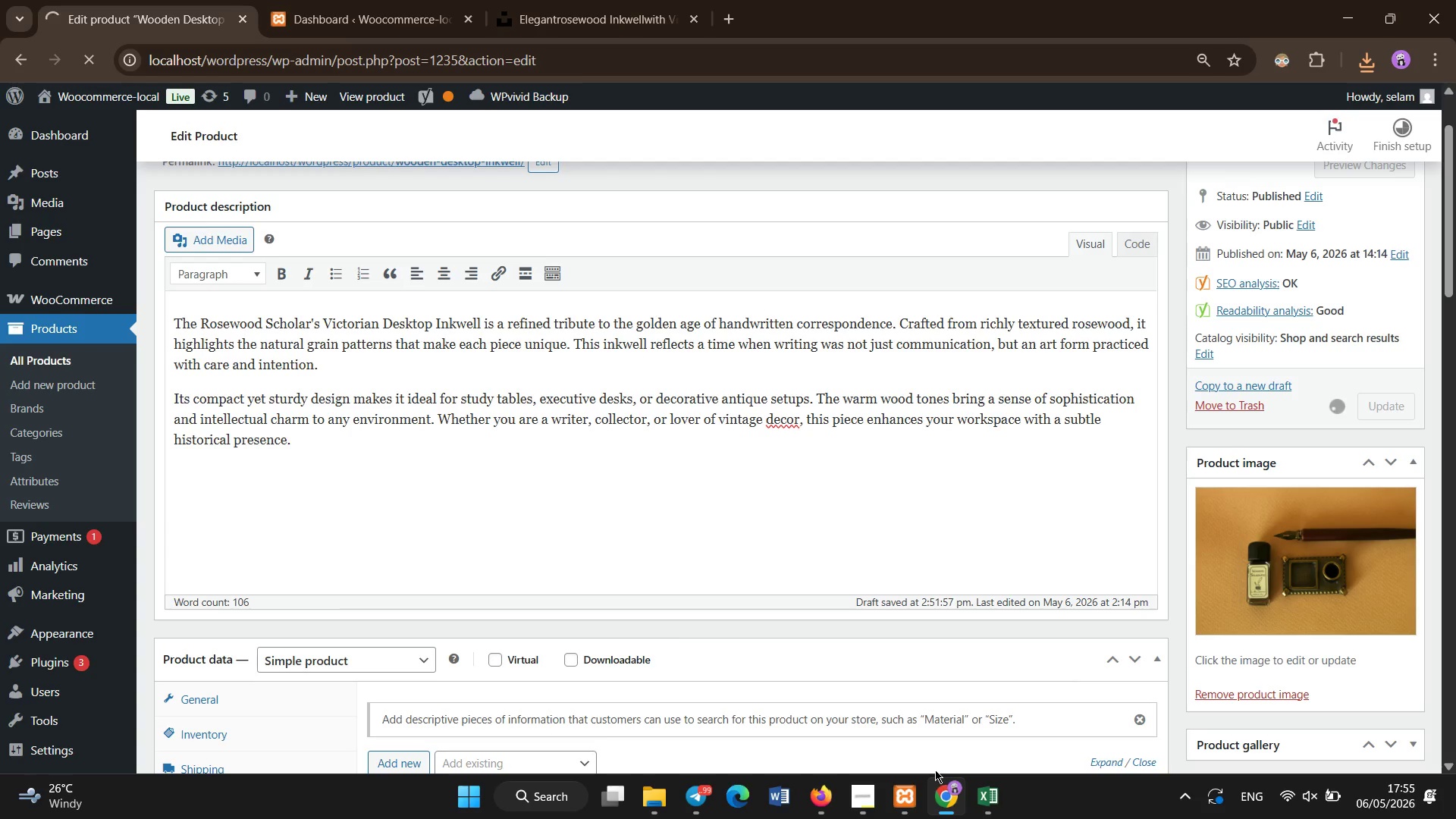 
wait(6.11)
 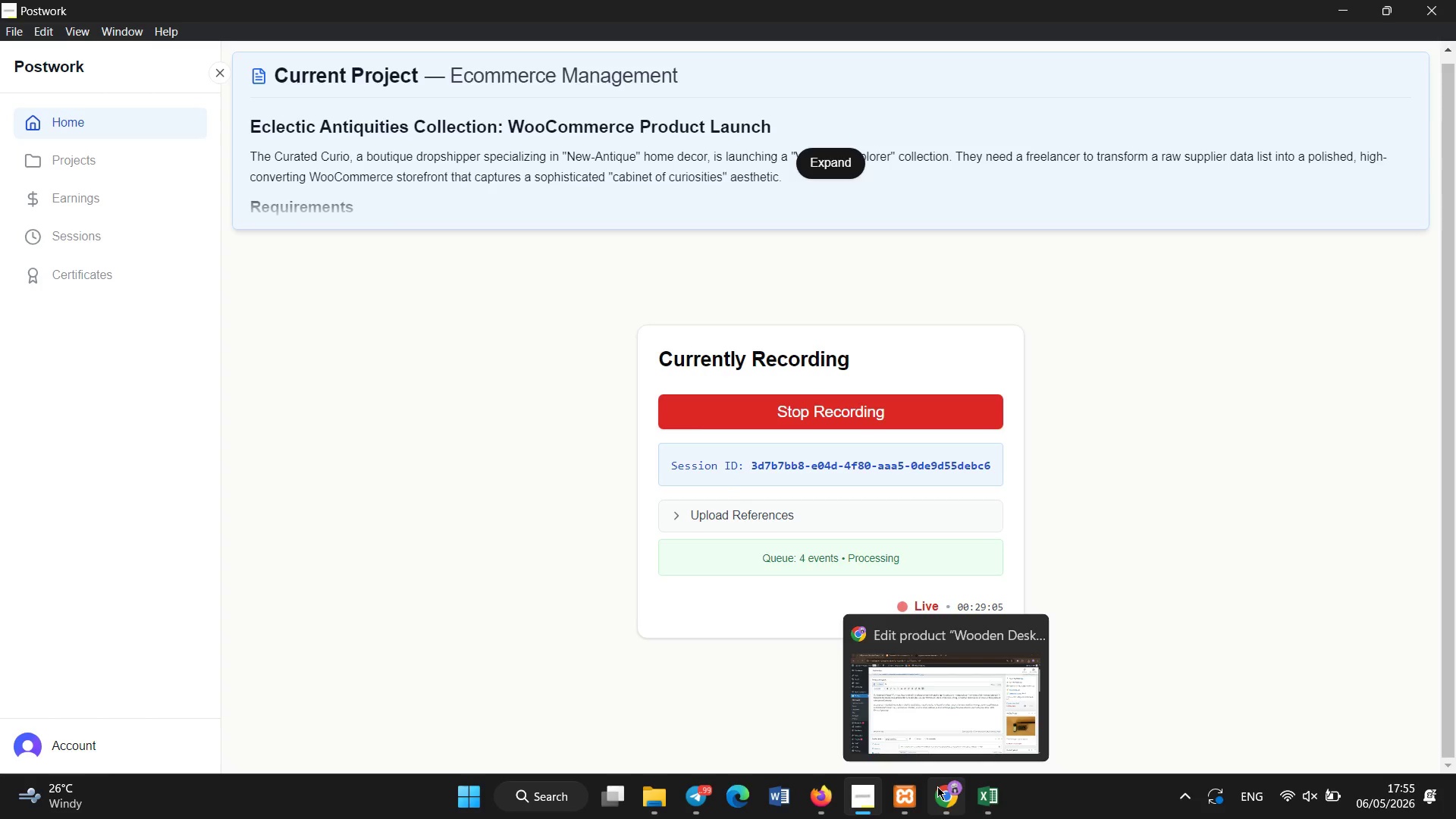 
mouse_move([933, 752])
 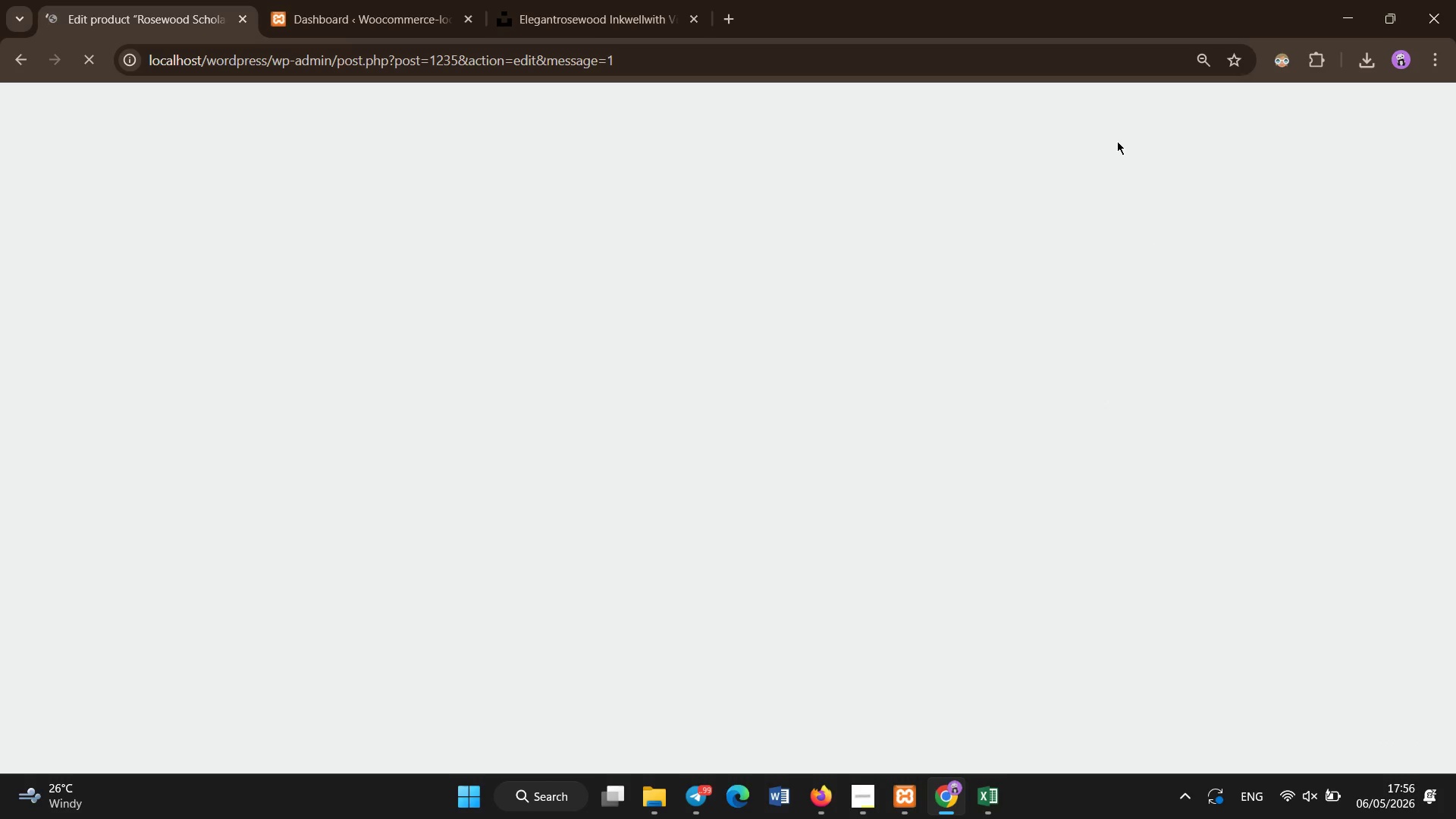 
wait(19.62)
 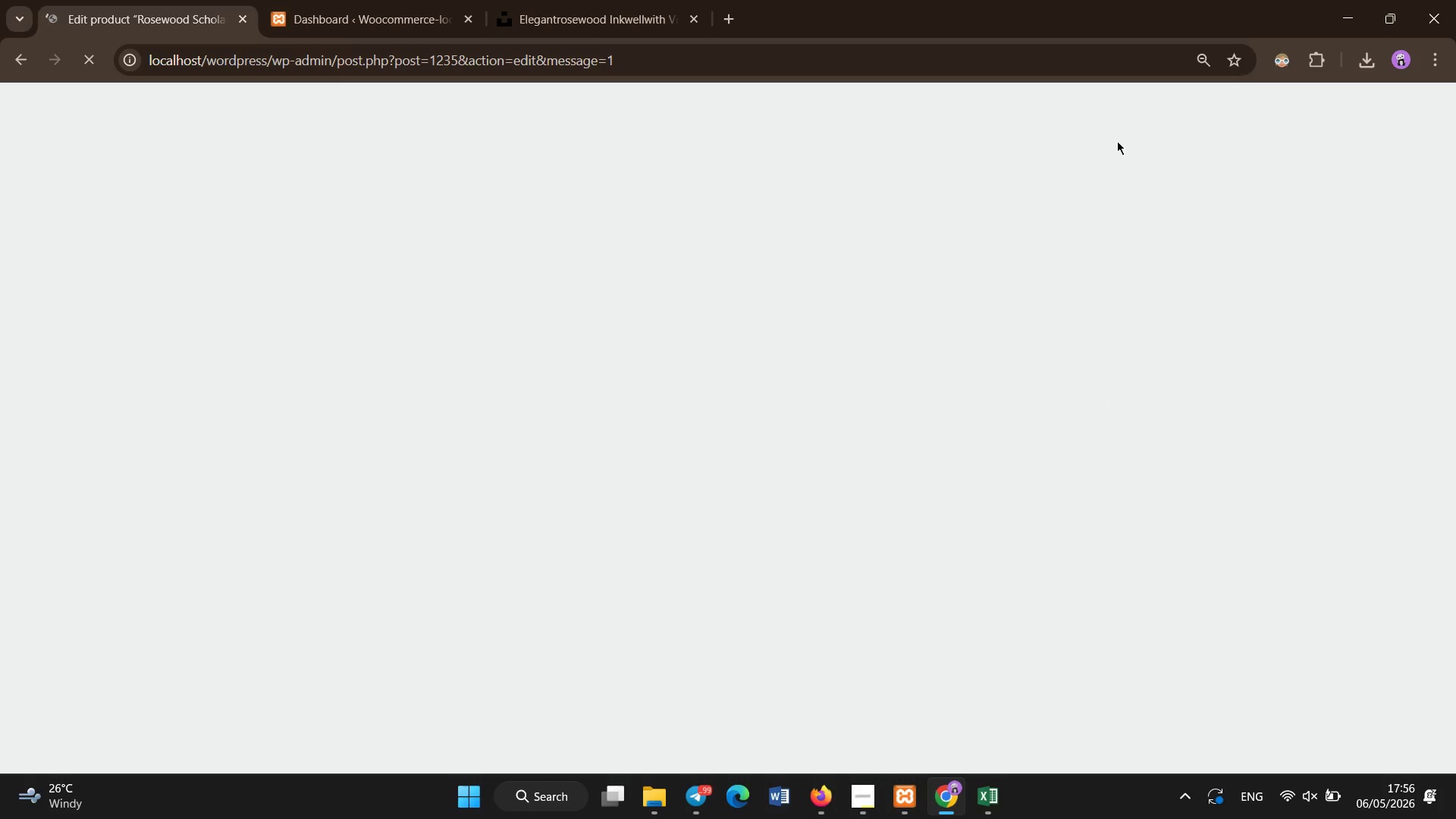 
left_click([91, 363])
 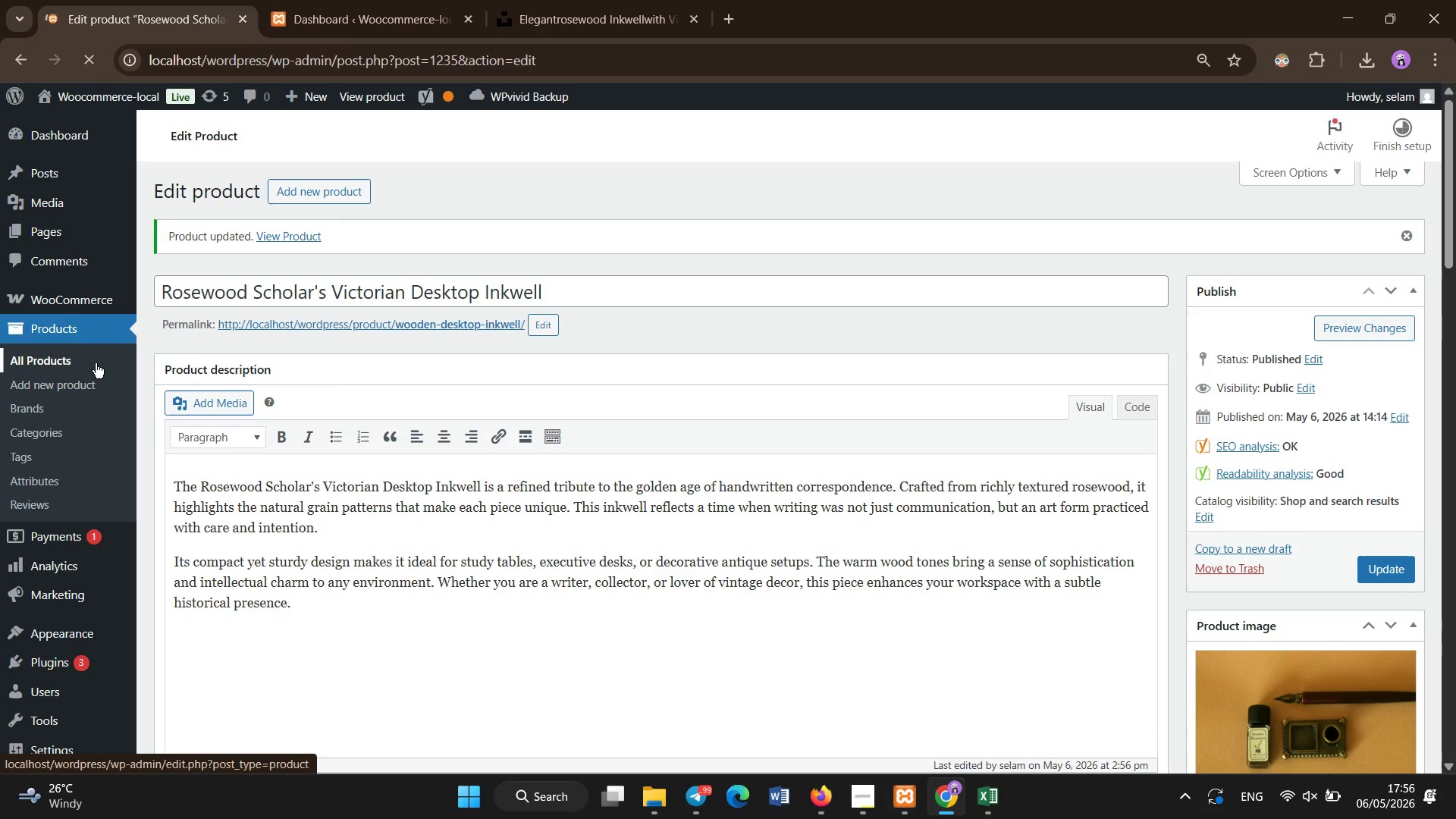 
wait(13.3)
 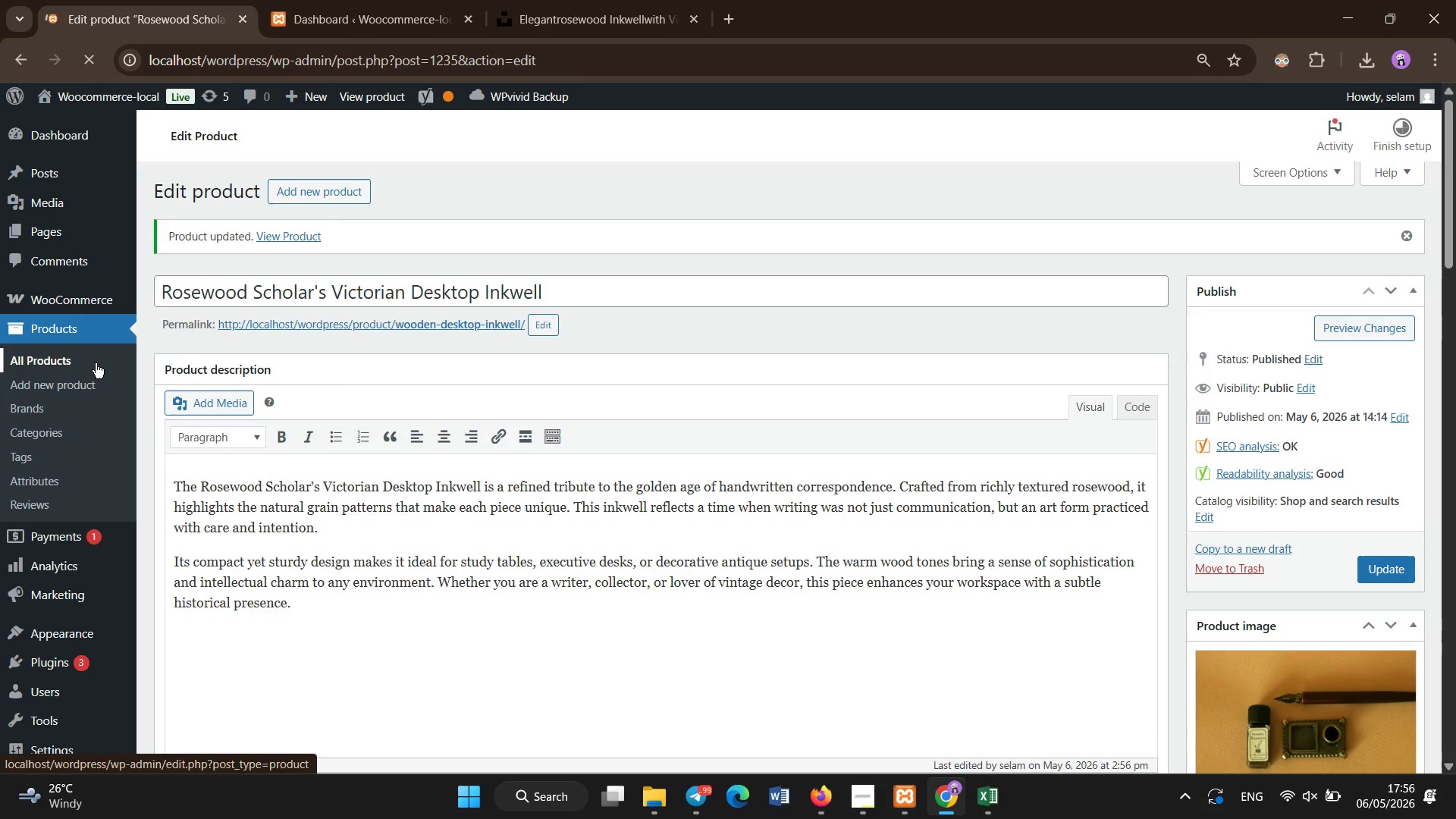 
left_click([867, 801])